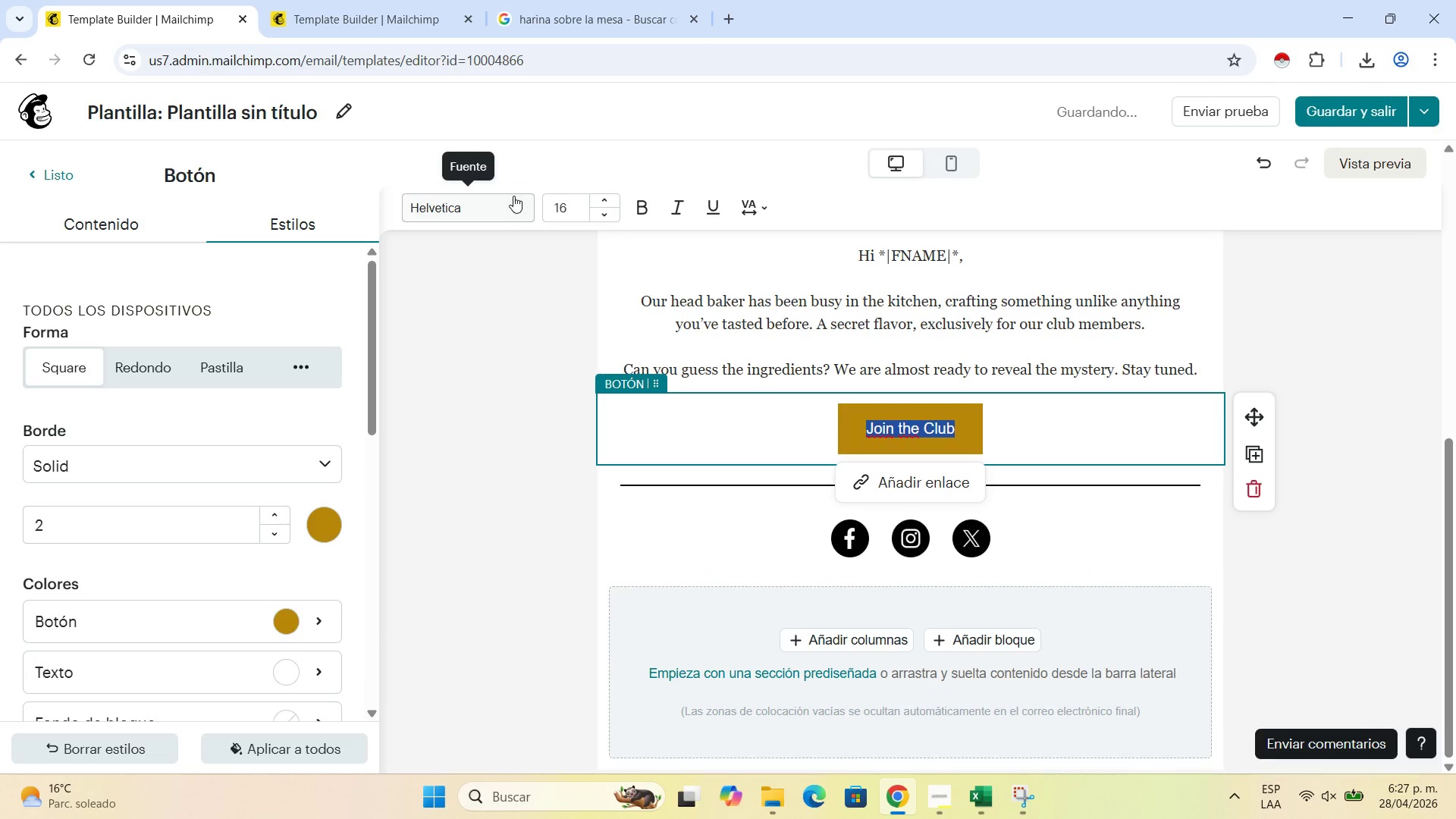 
left_click([513, 196])
 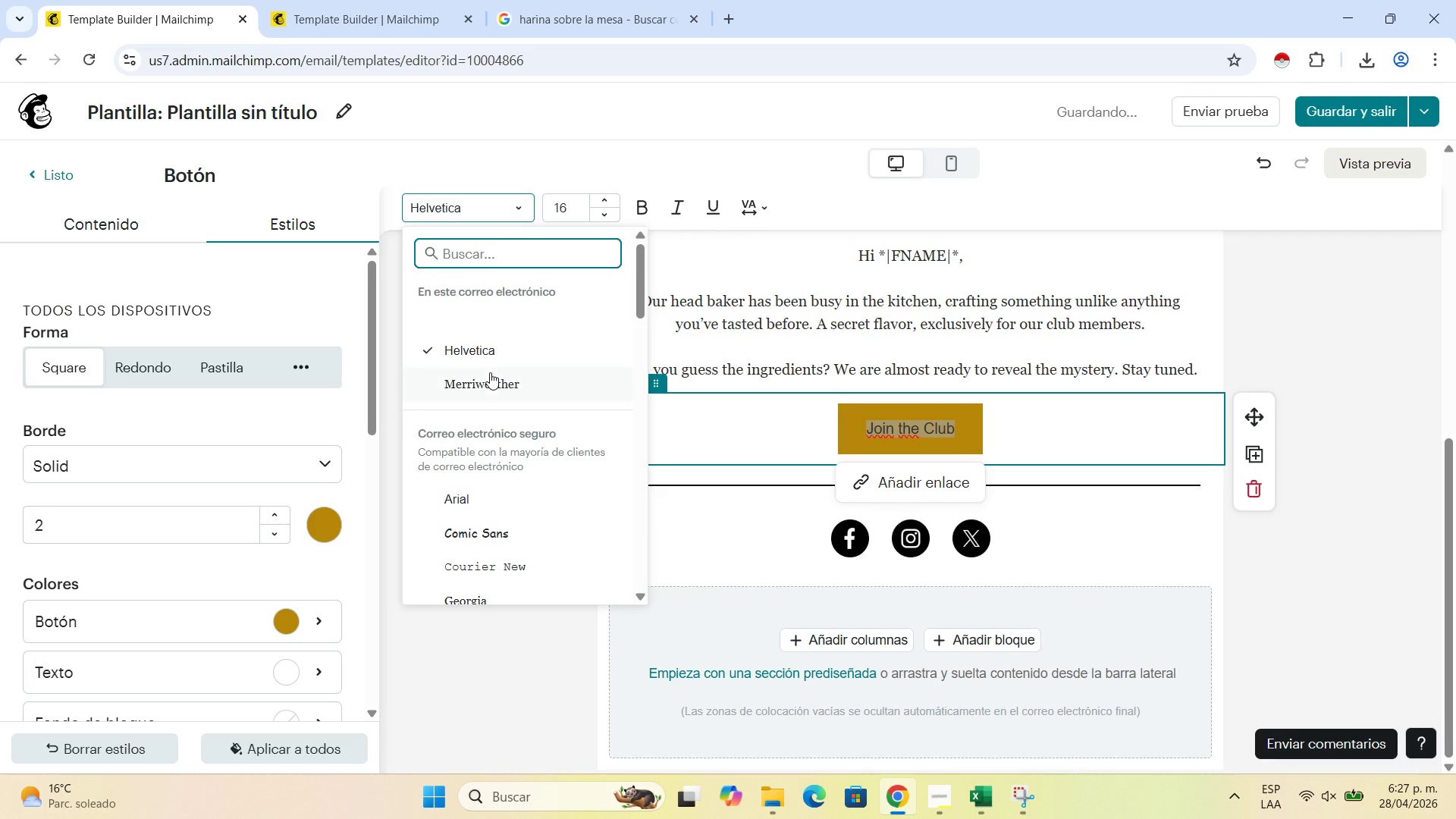 
left_click([490, 375])
 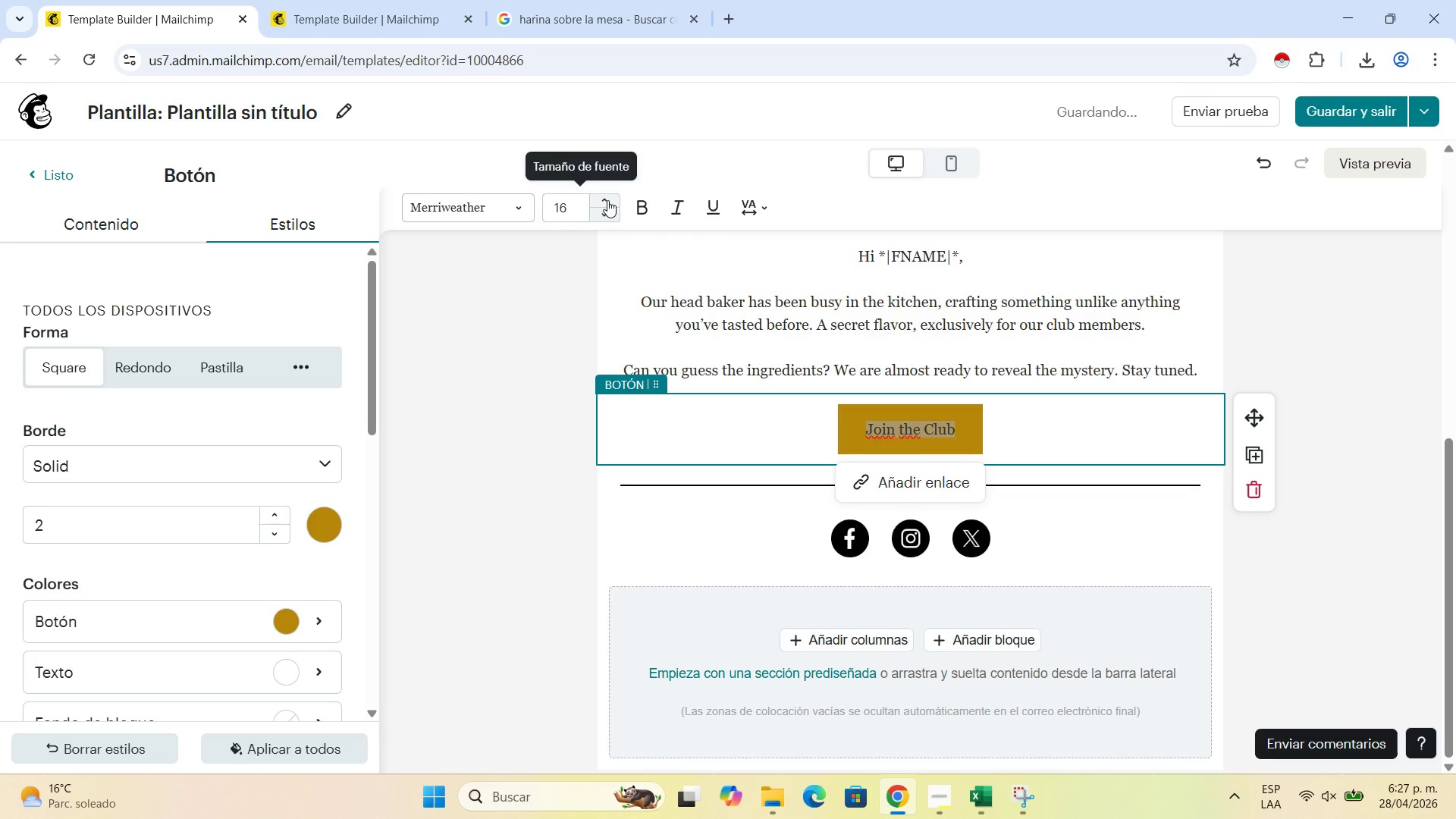 
double_click([607, 200])
 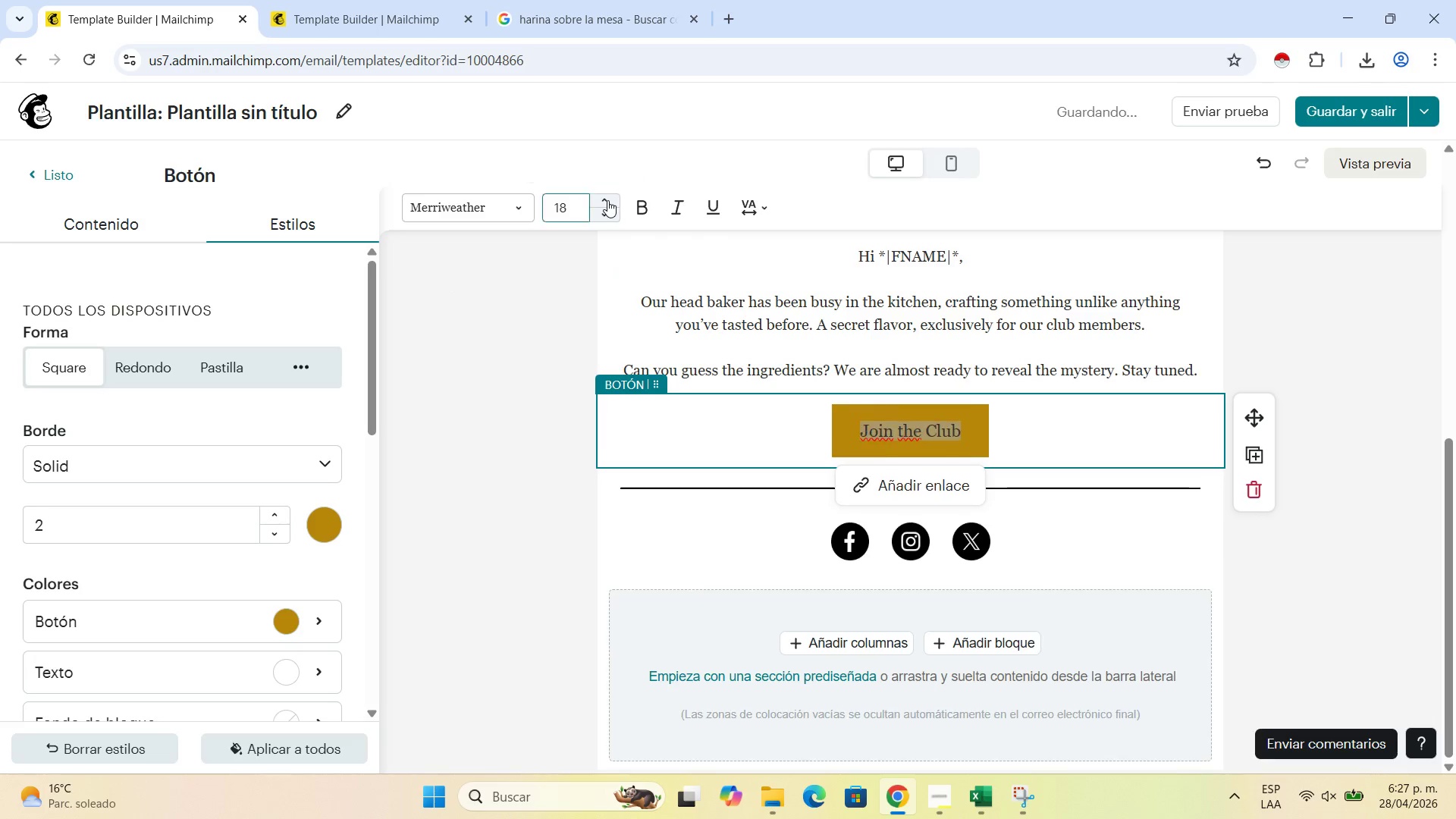 
triple_click([607, 200])
 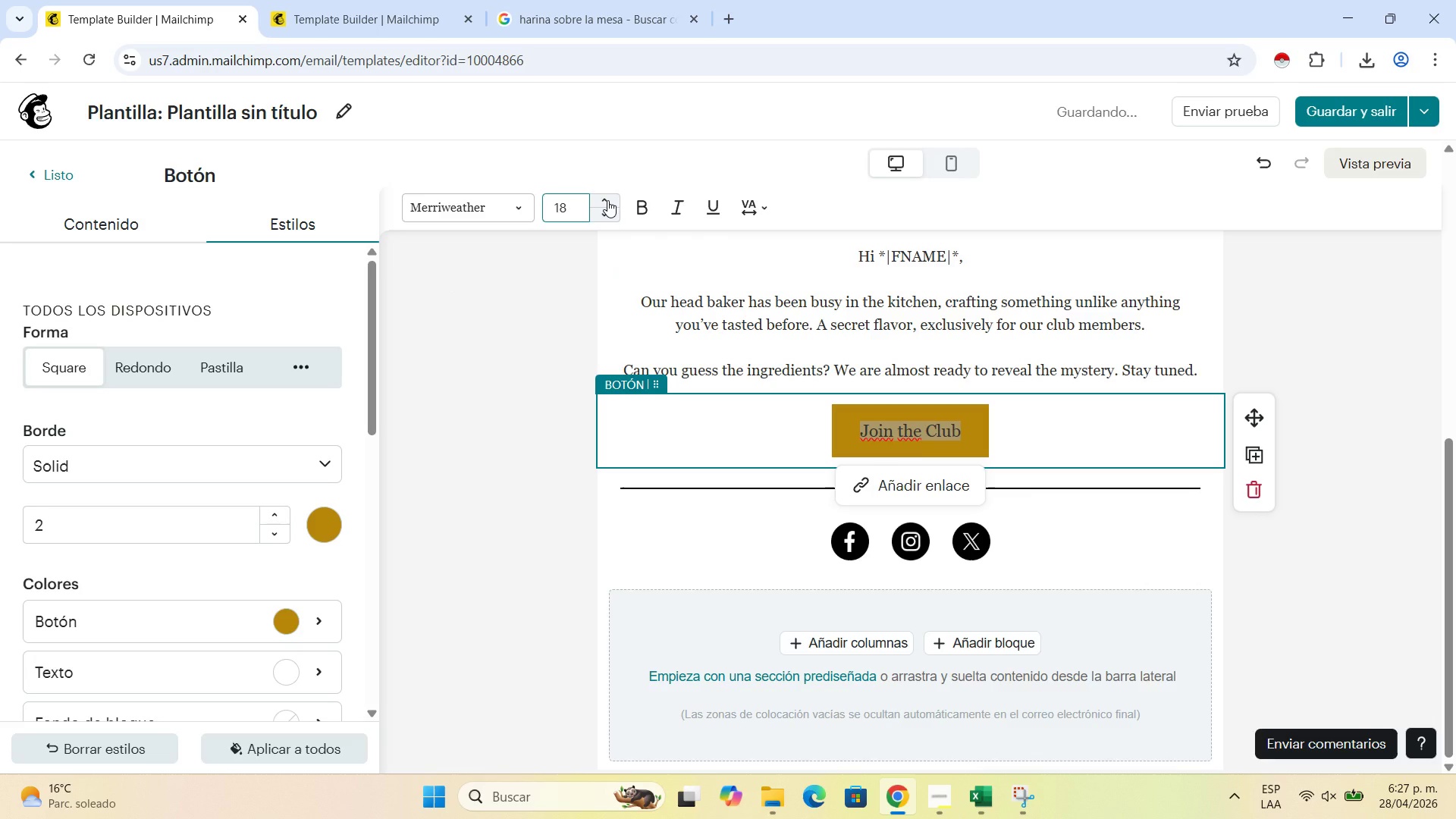 
triple_click([607, 200])
 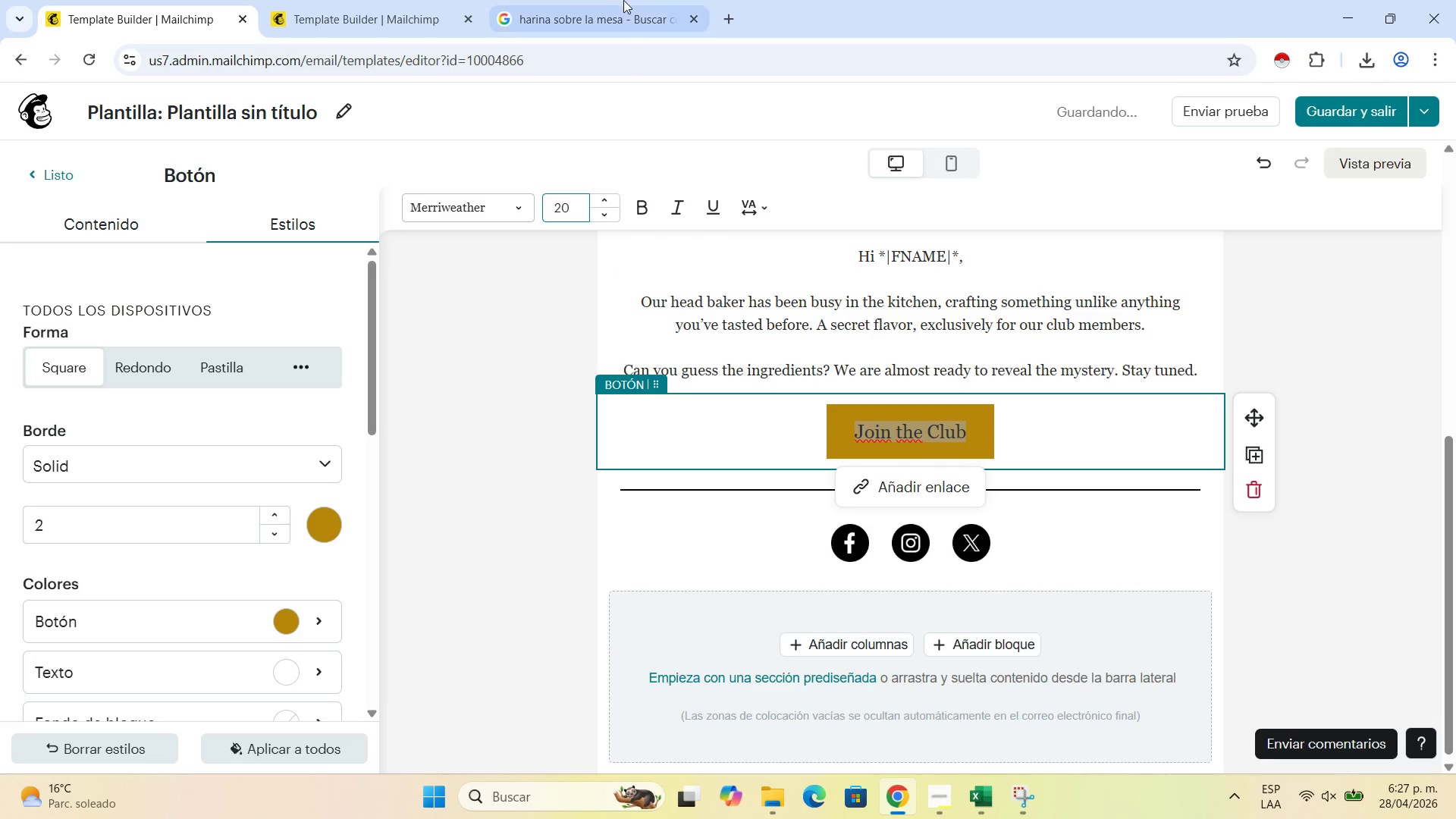 
left_click([615, 0])
 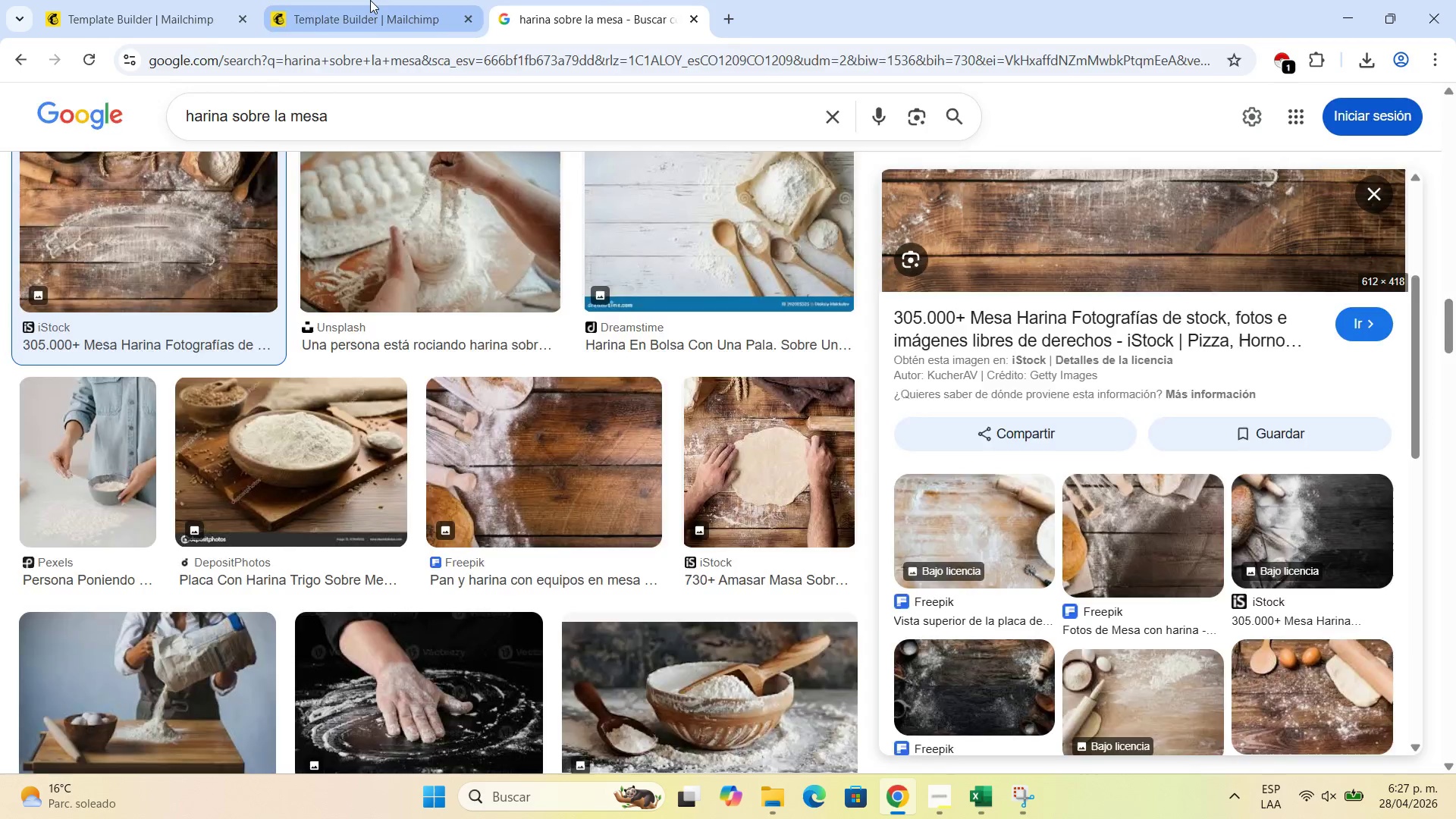 
left_click([370, 0])
 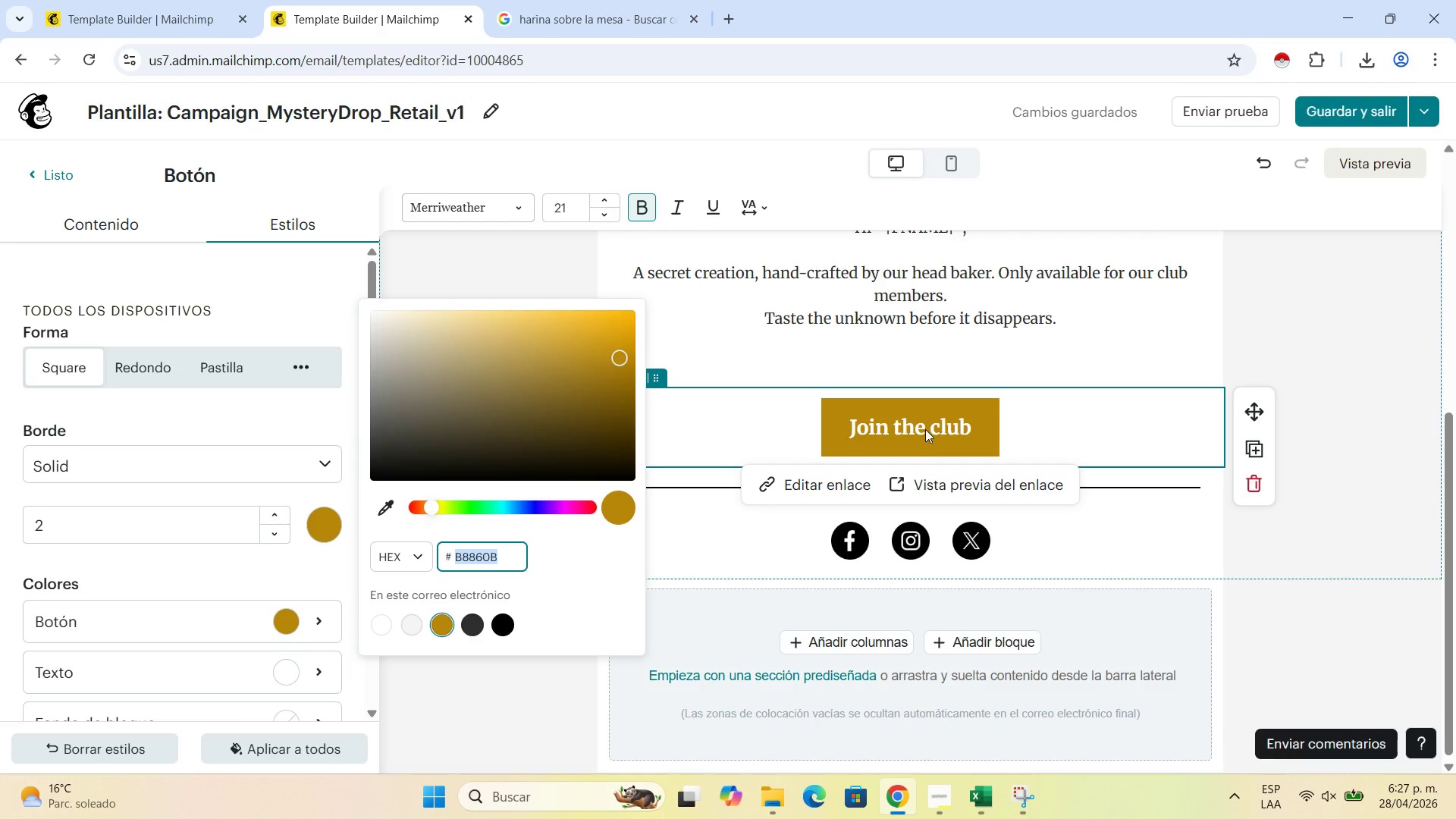 
left_click([925, 429])
 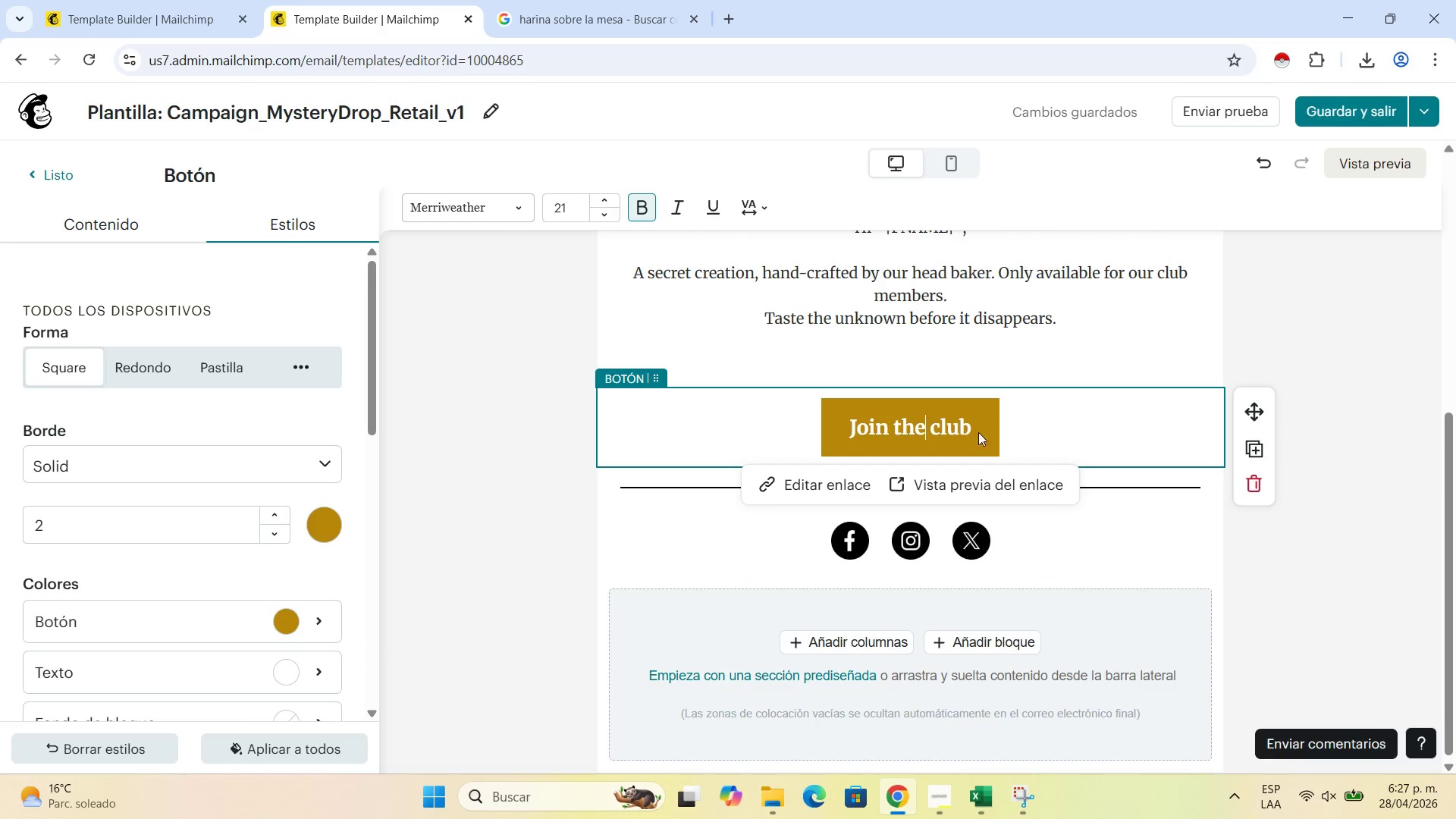 
left_click_drag(start_coordinate=[978, 432], to_coordinate=[852, 413])
 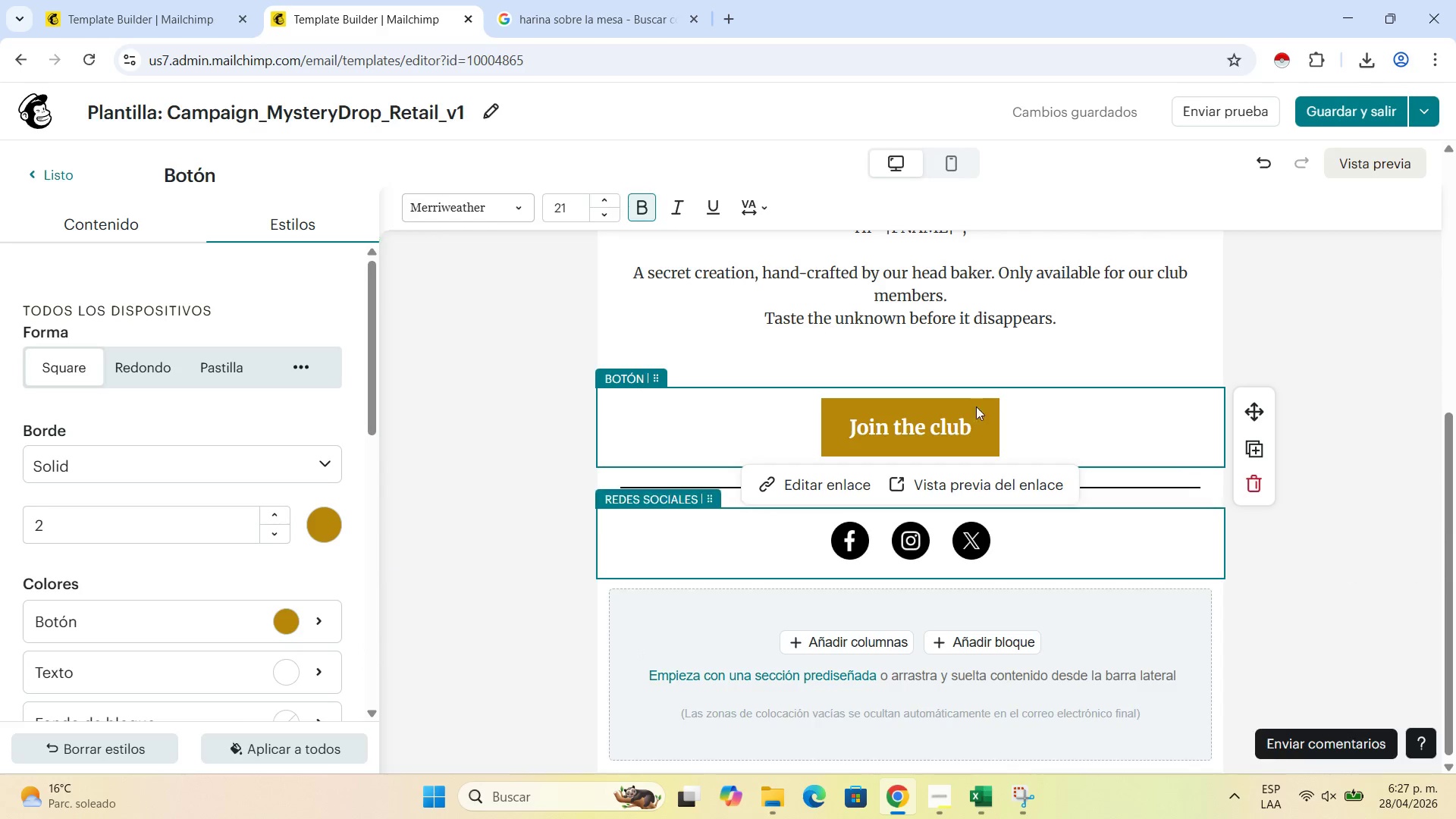 
left_click([973, 426])
 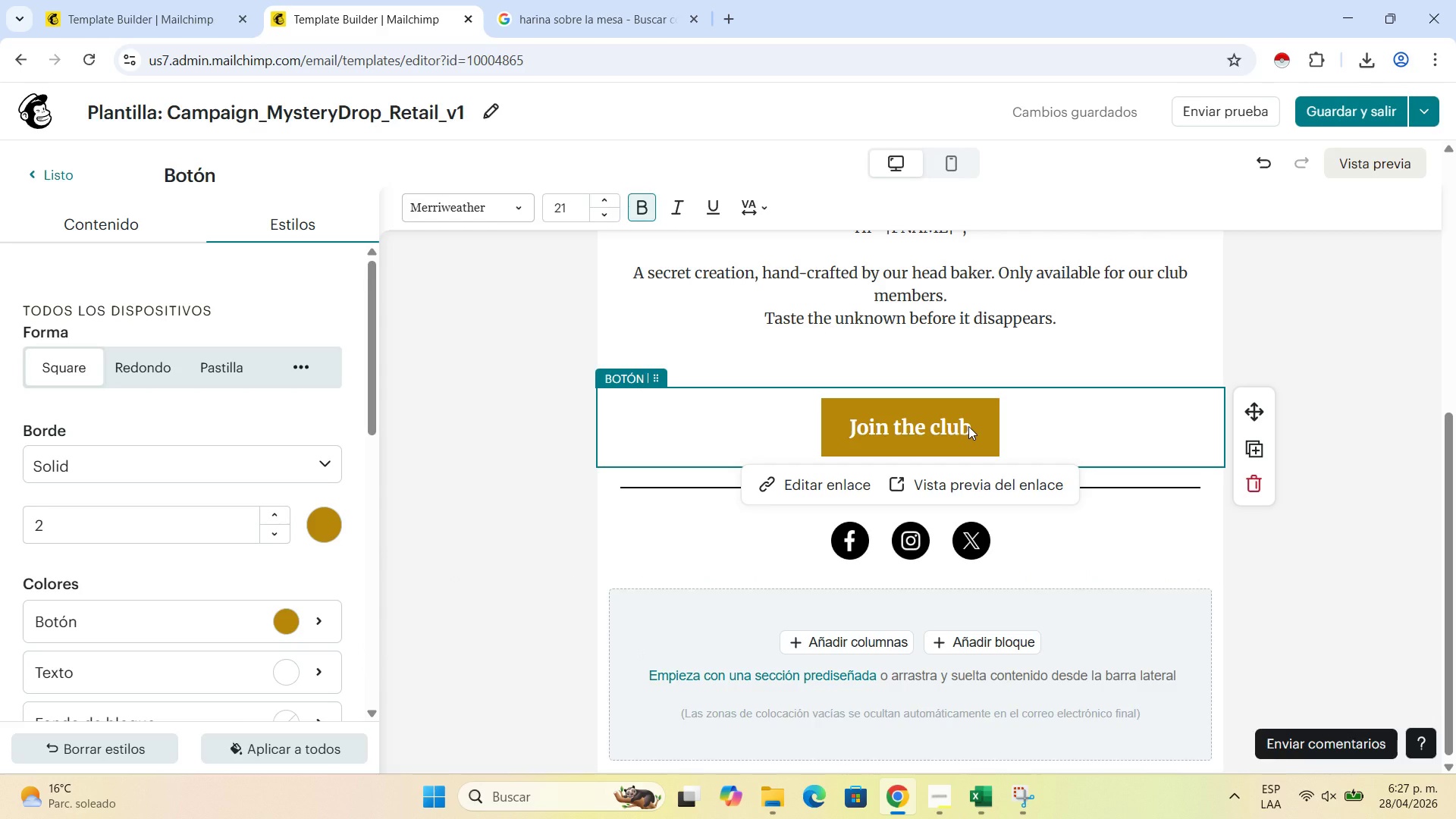 
double_click([968, 426])
 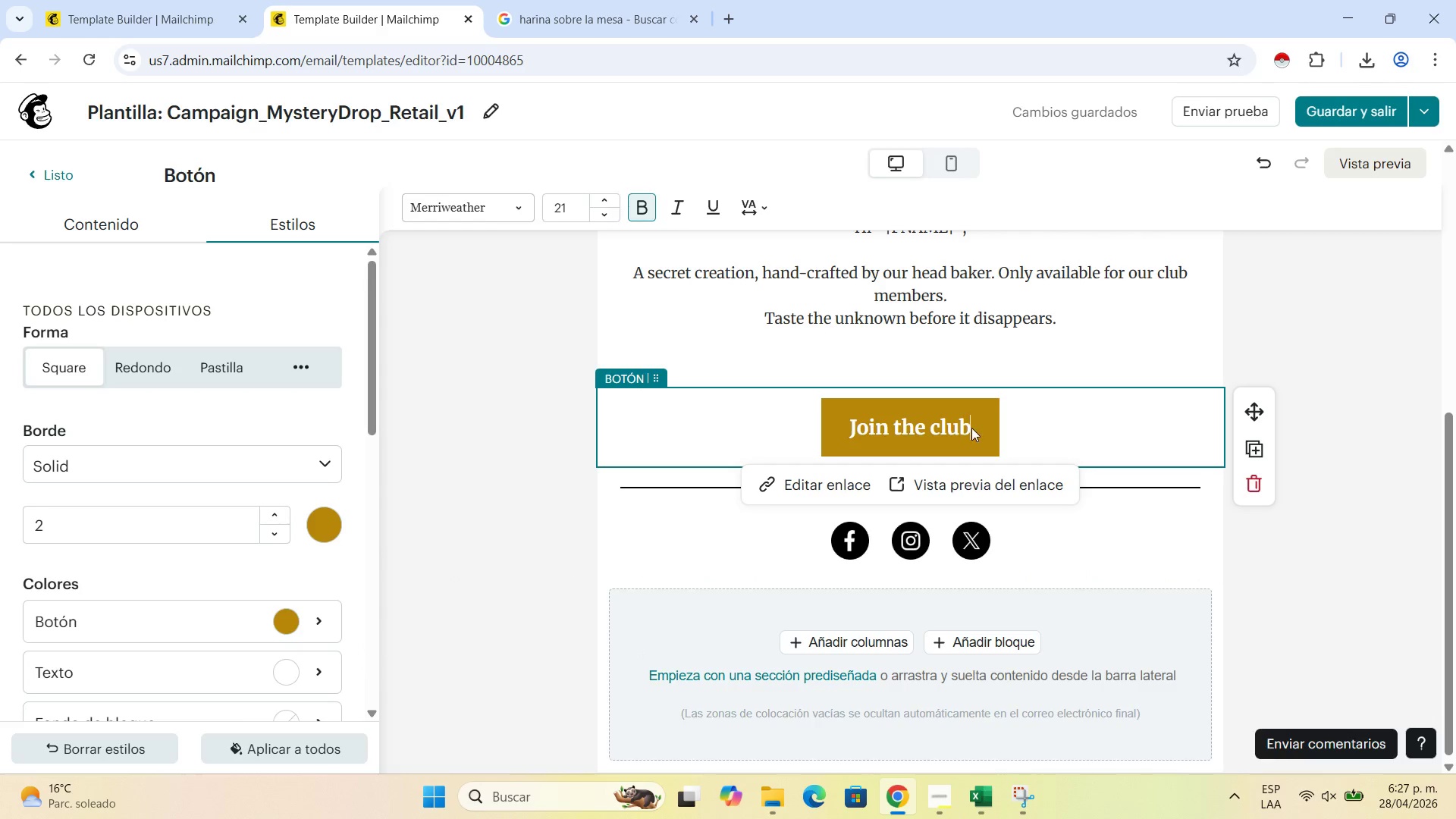 
left_click([971, 428])
 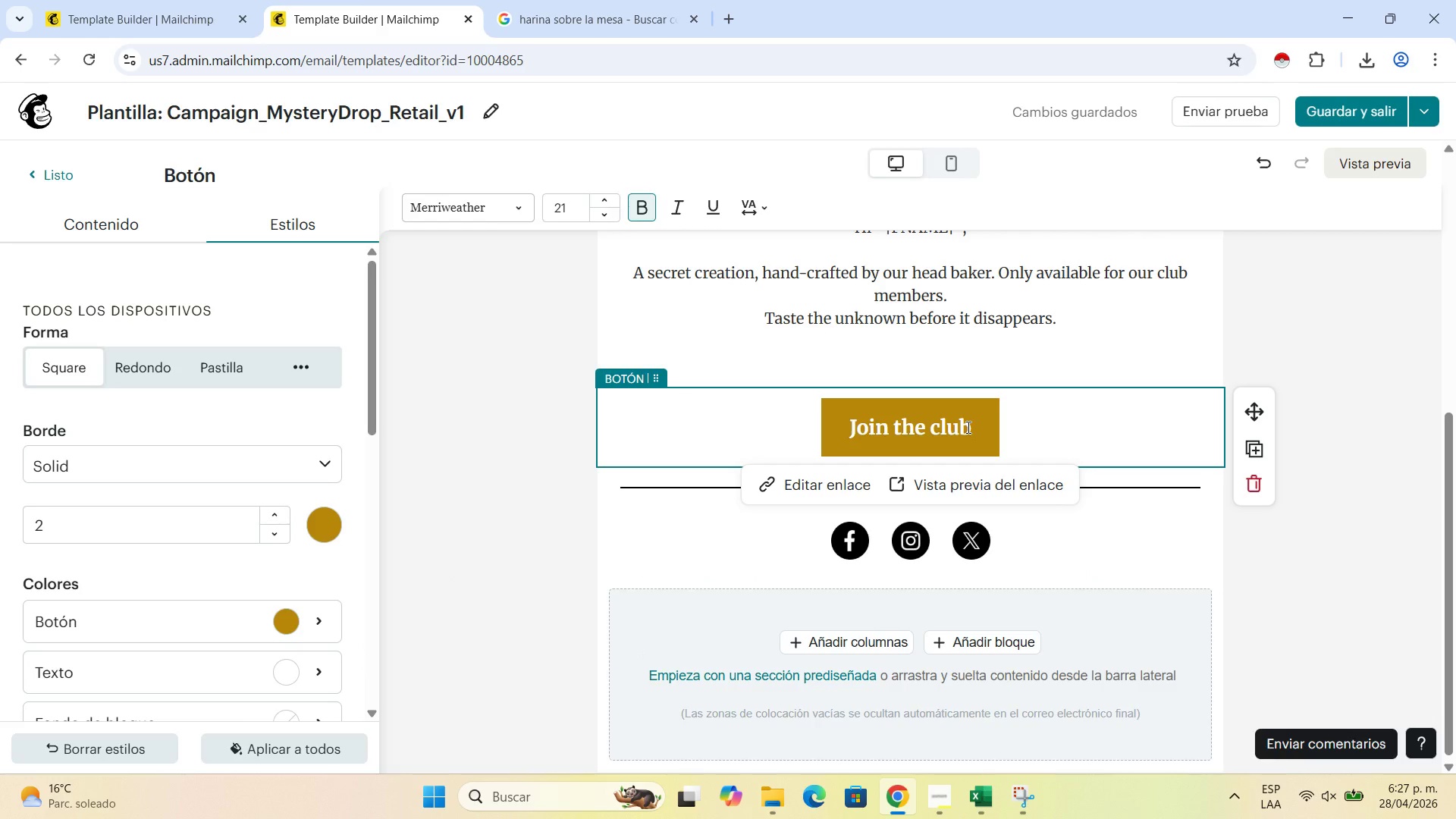 
left_click_drag(start_coordinate=[967, 427], to_coordinate=[926, 425])
 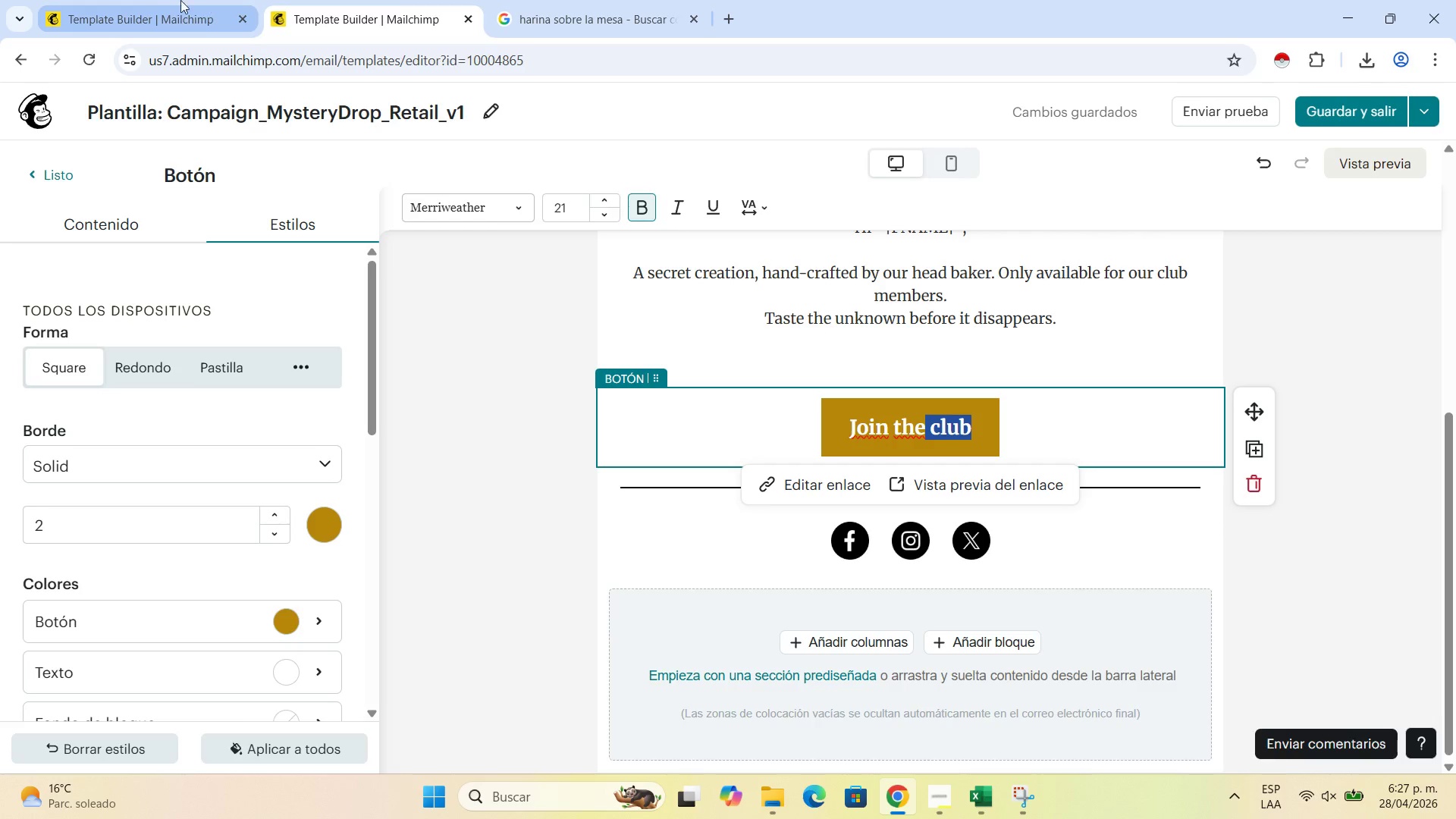 
left_click([152, 0])
 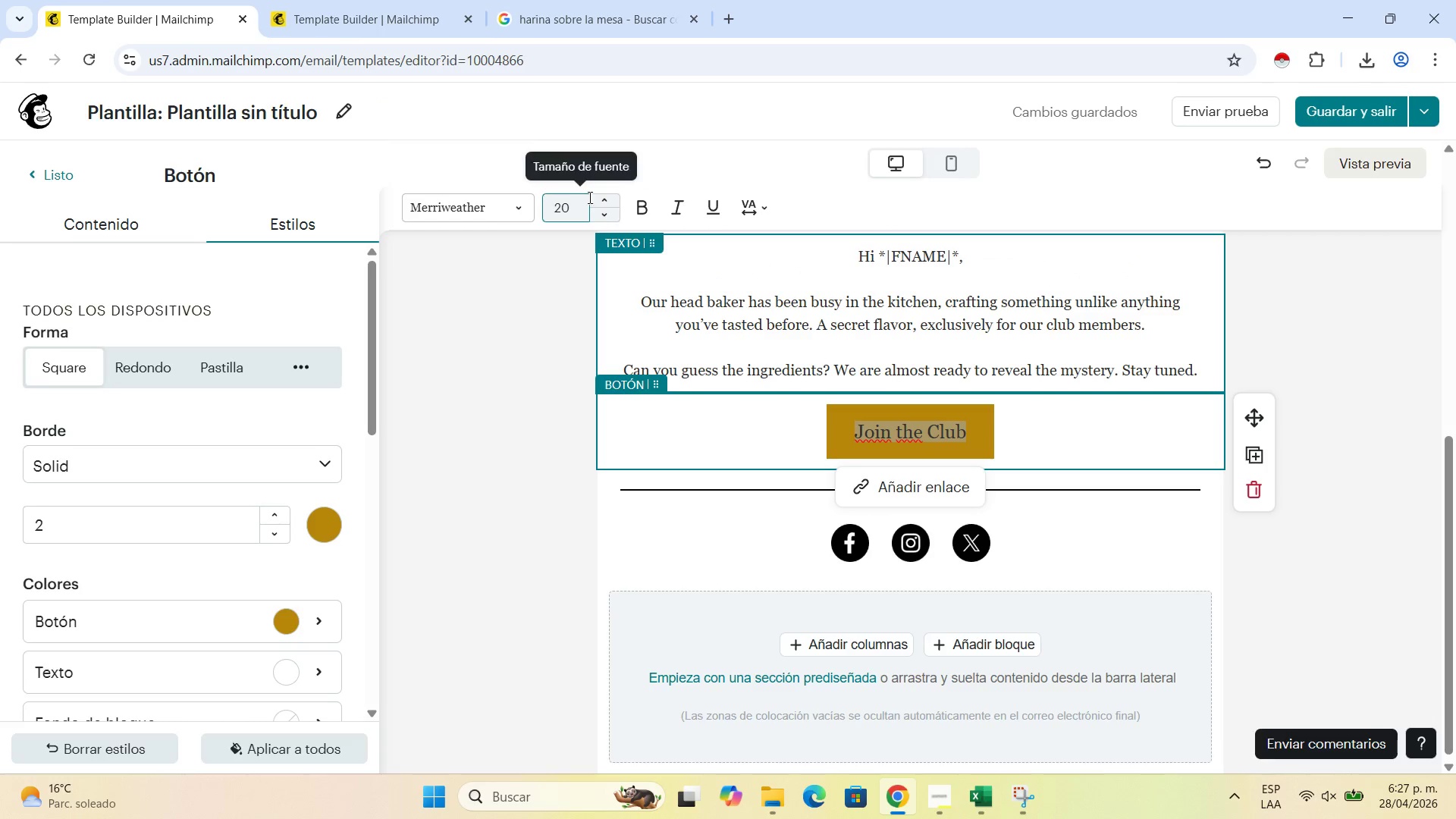 
left_click([604, 197])
 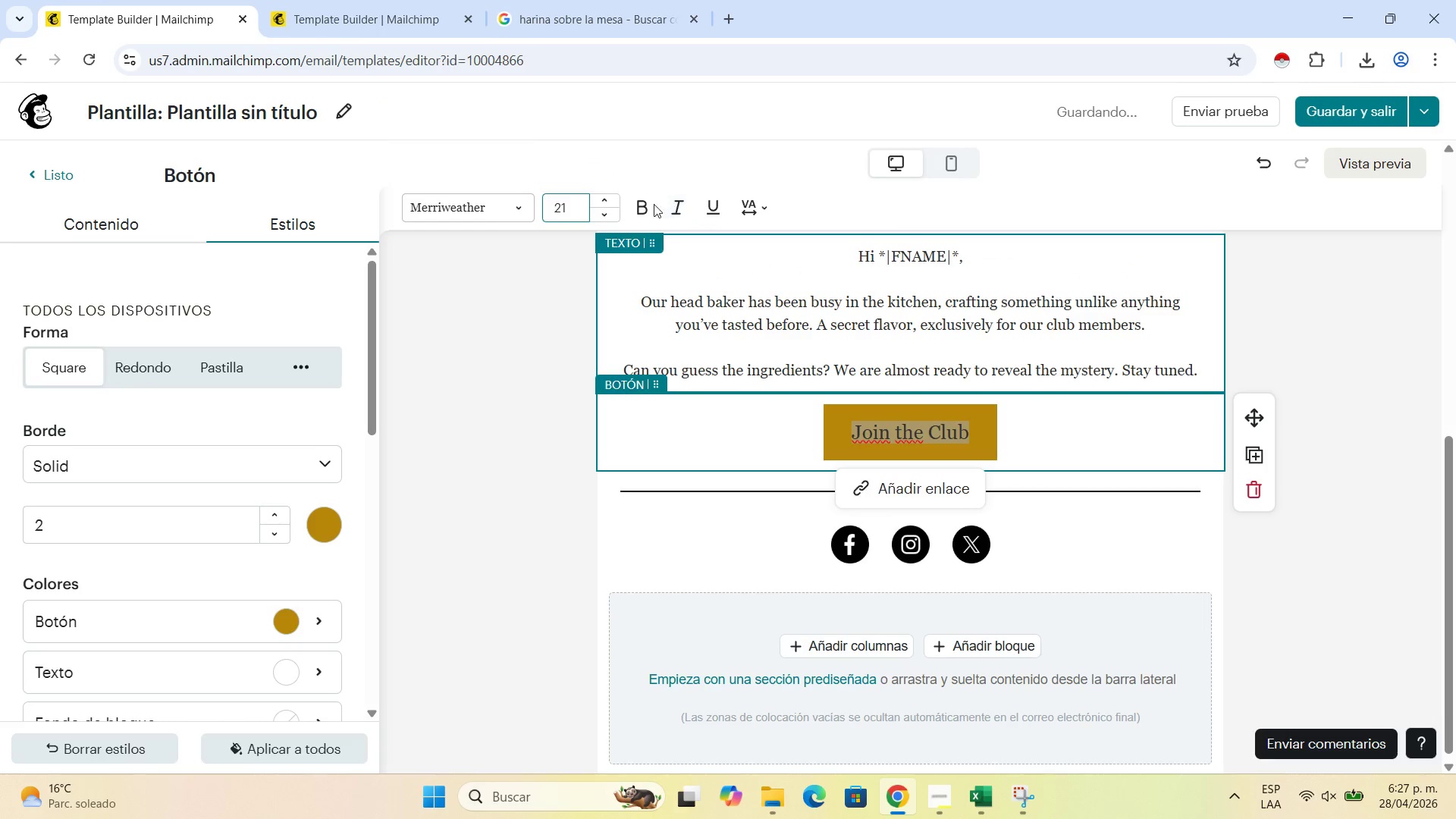 
left_click([640, 207])
 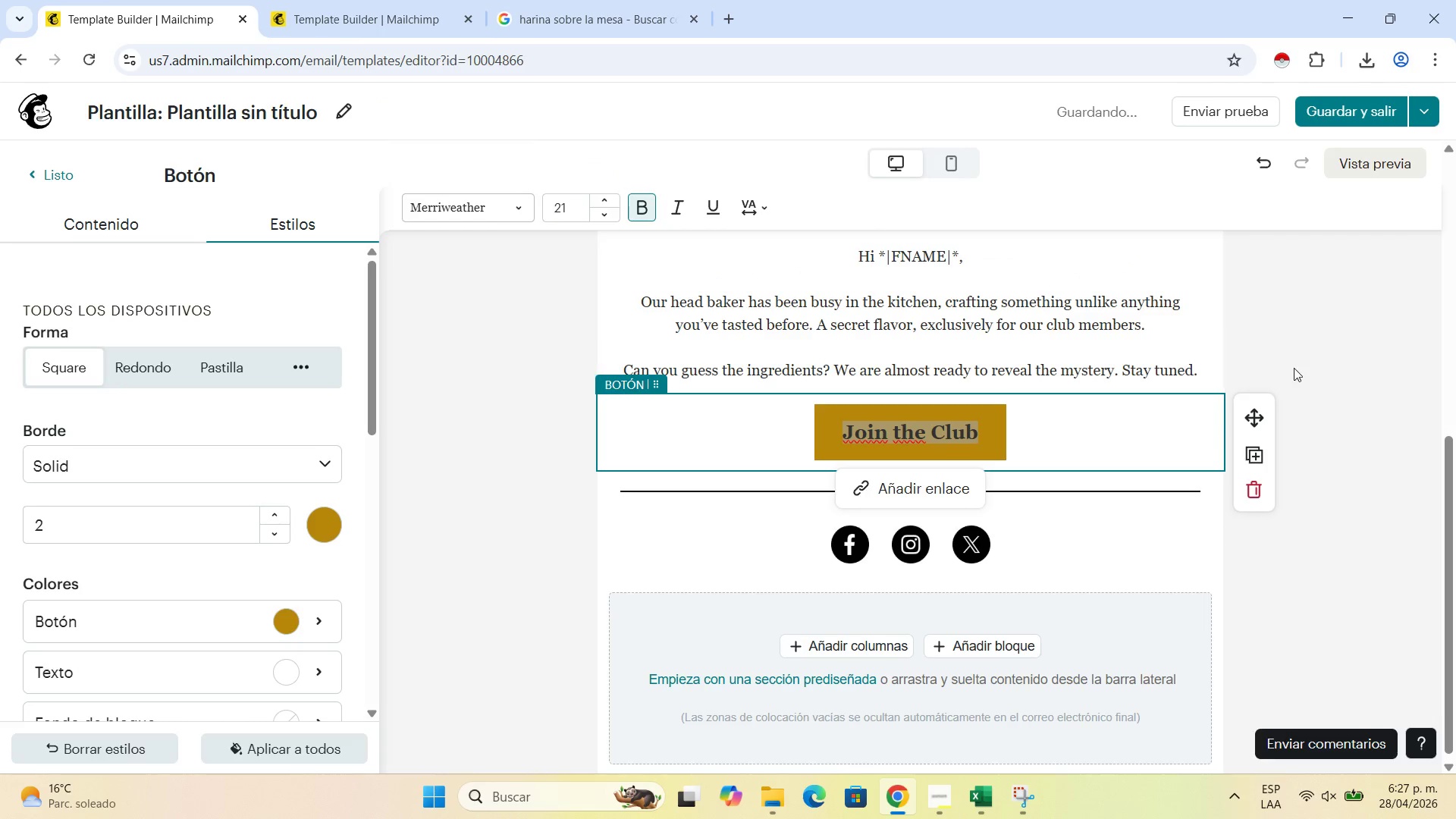 
left_click([1295, 363])
 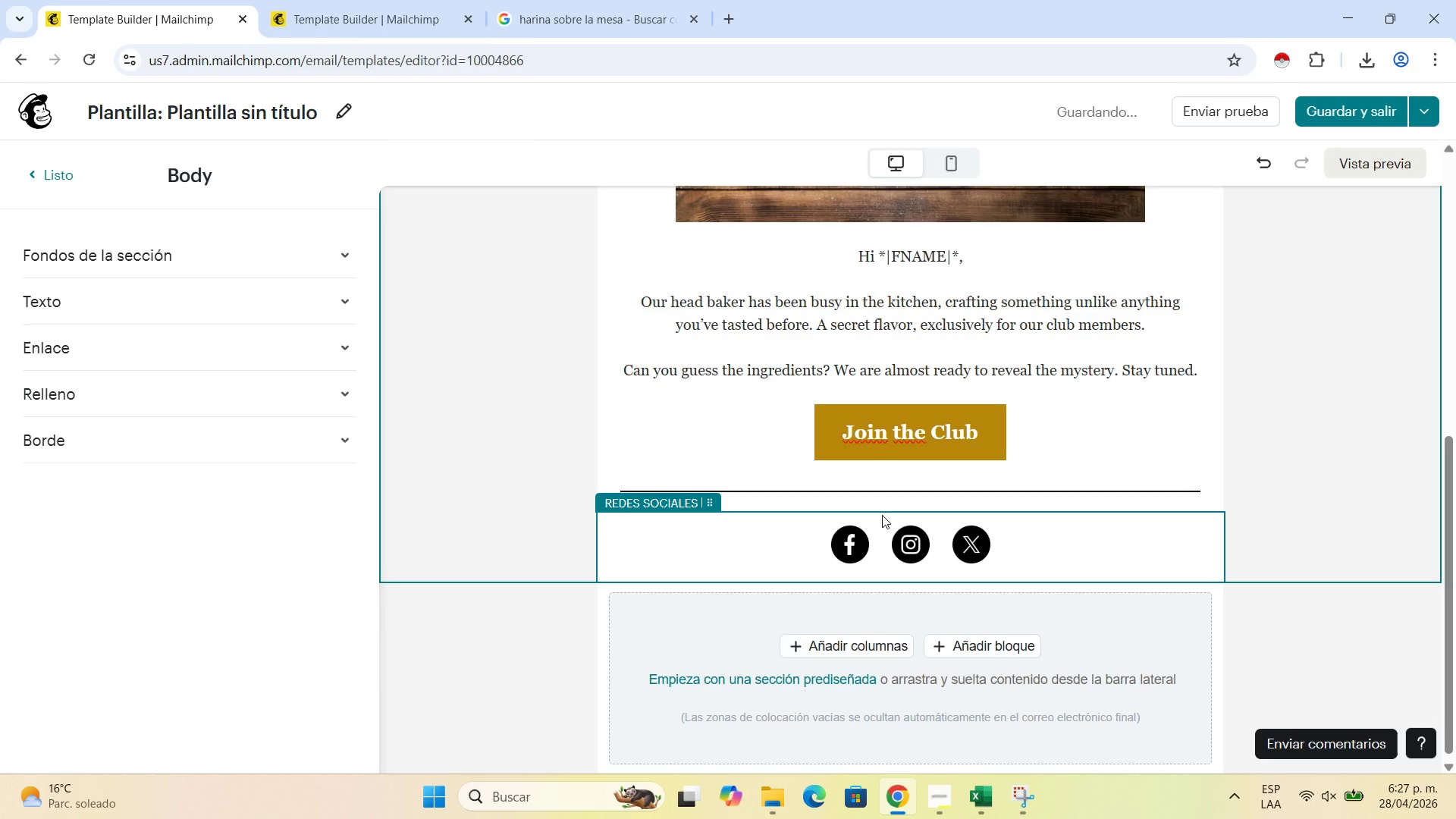 
scroll: coordinate [882, 515], scroll_direction: up, amount: 7.0
 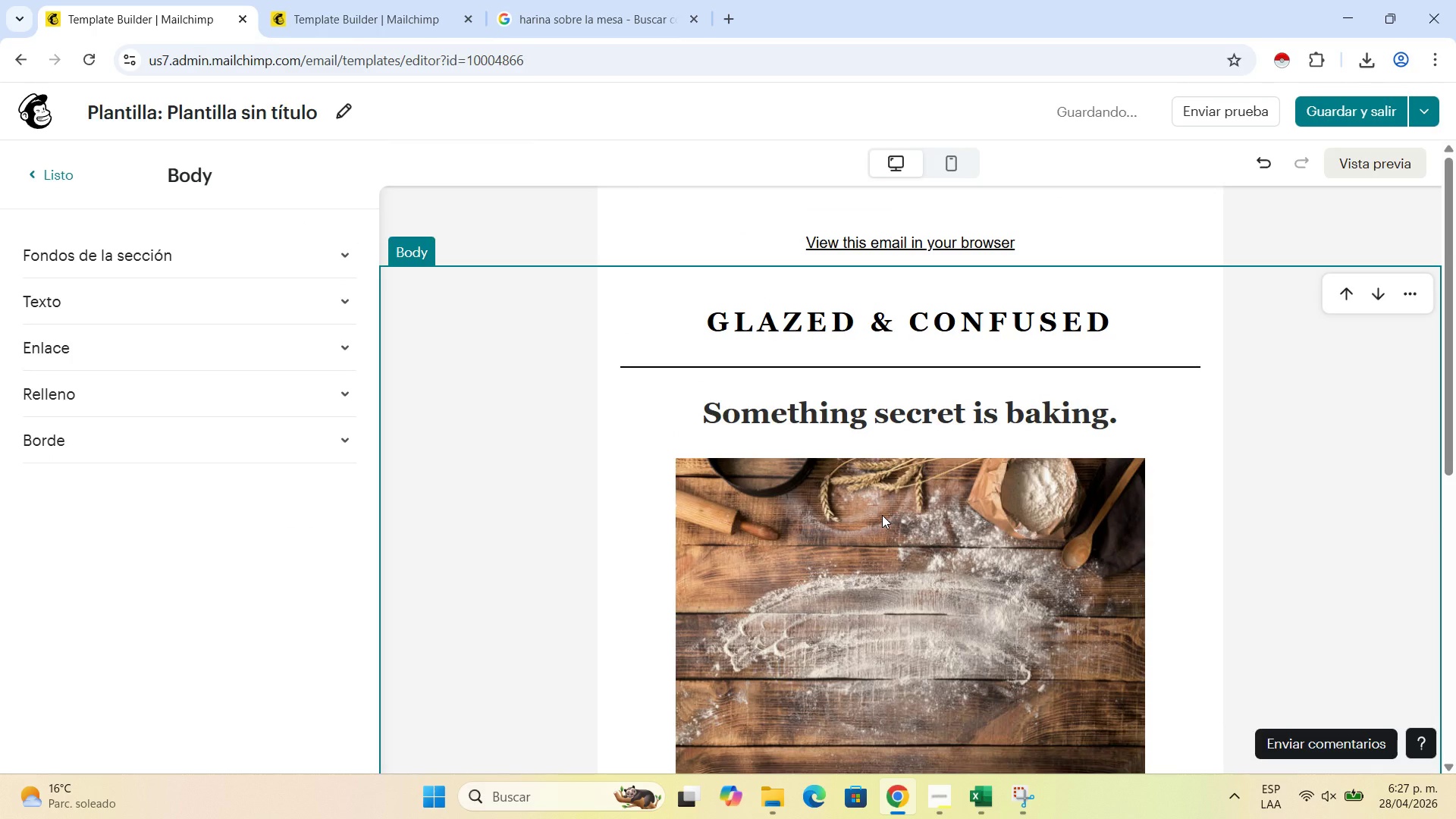 
scroll: coordinate [882, 515], scroll_direction: down, amount: 1.0
 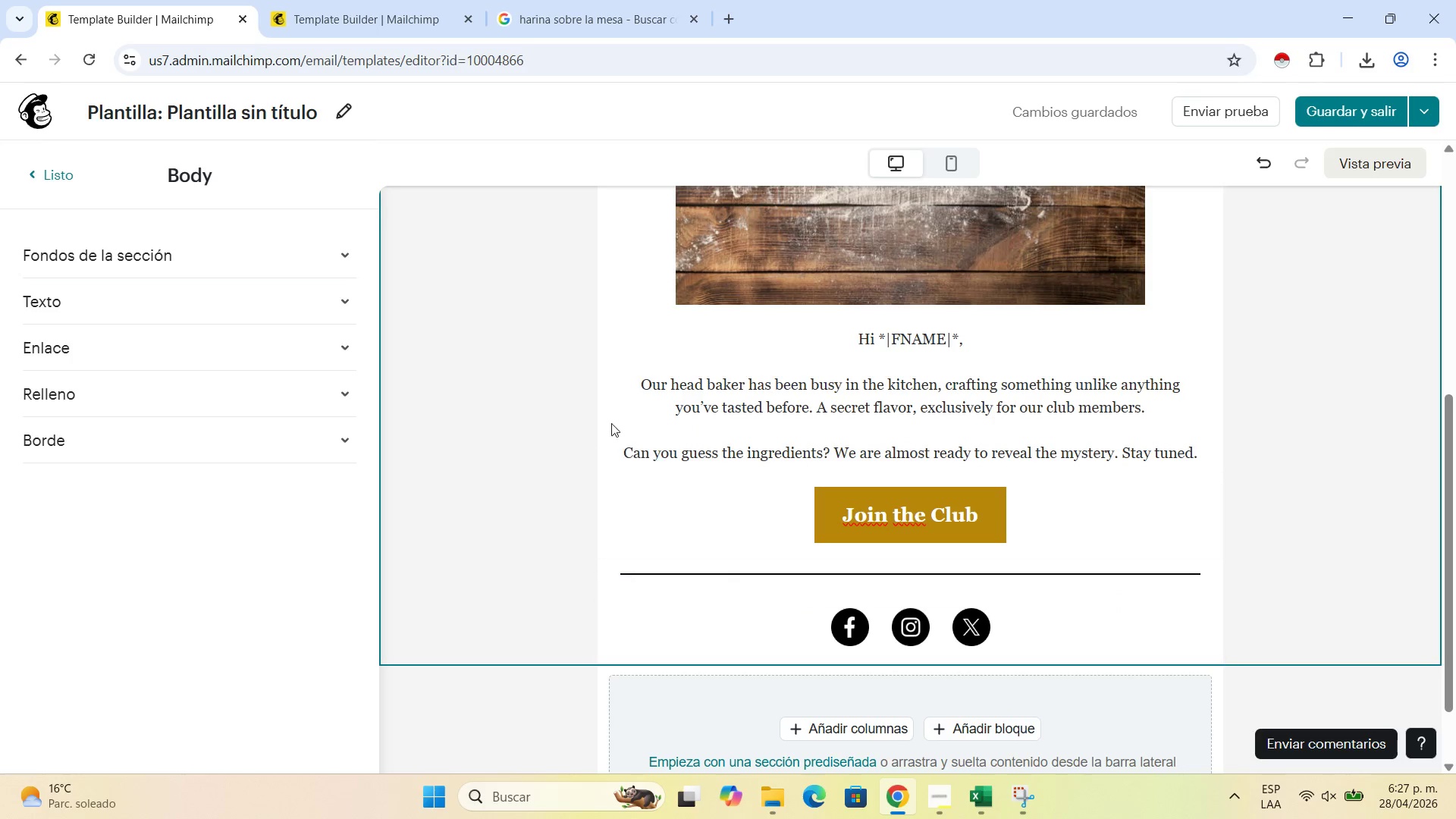 
left_click([974, 520])
 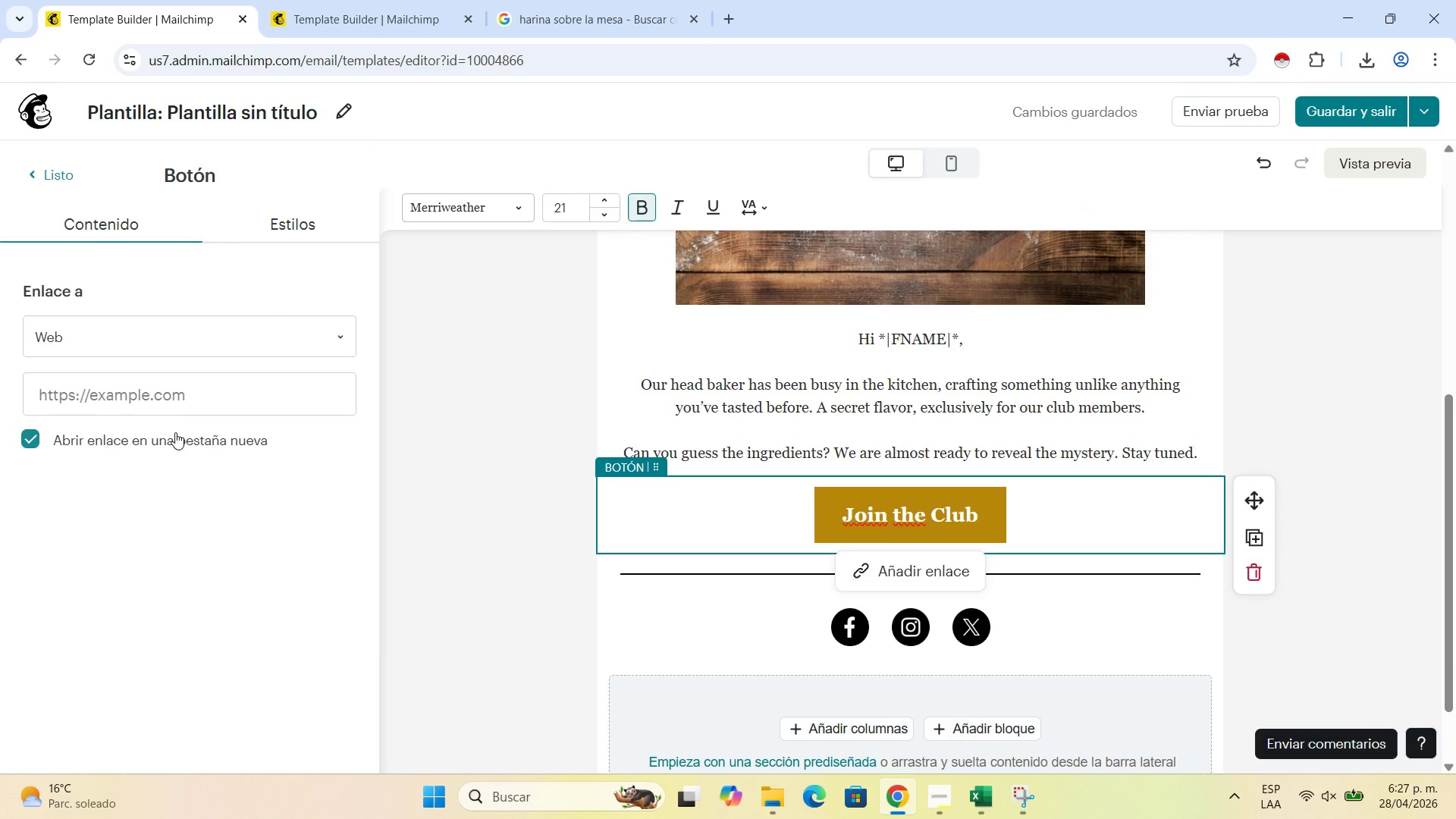 
left_click([184, 405])
 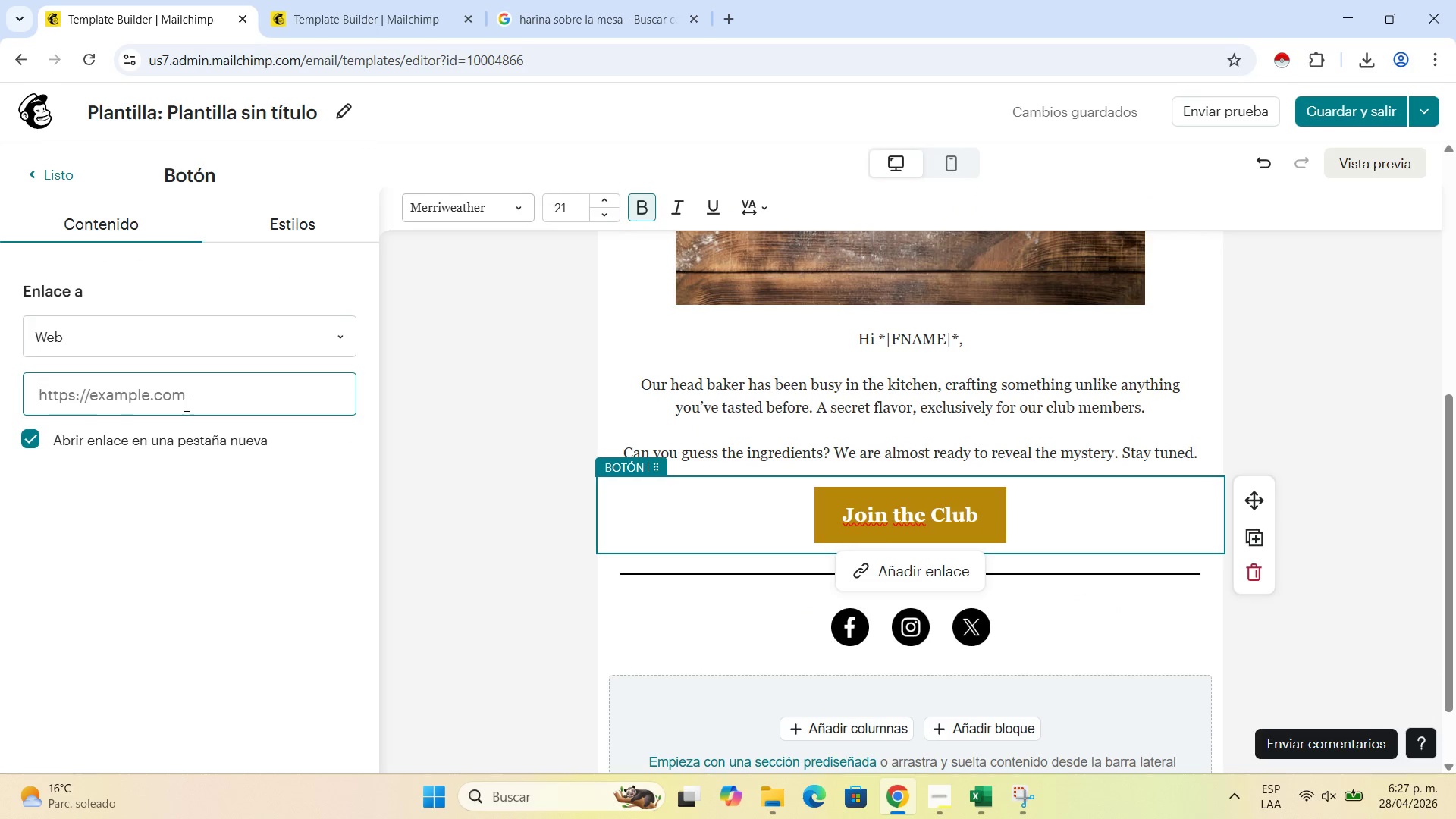 
type(google.com)
 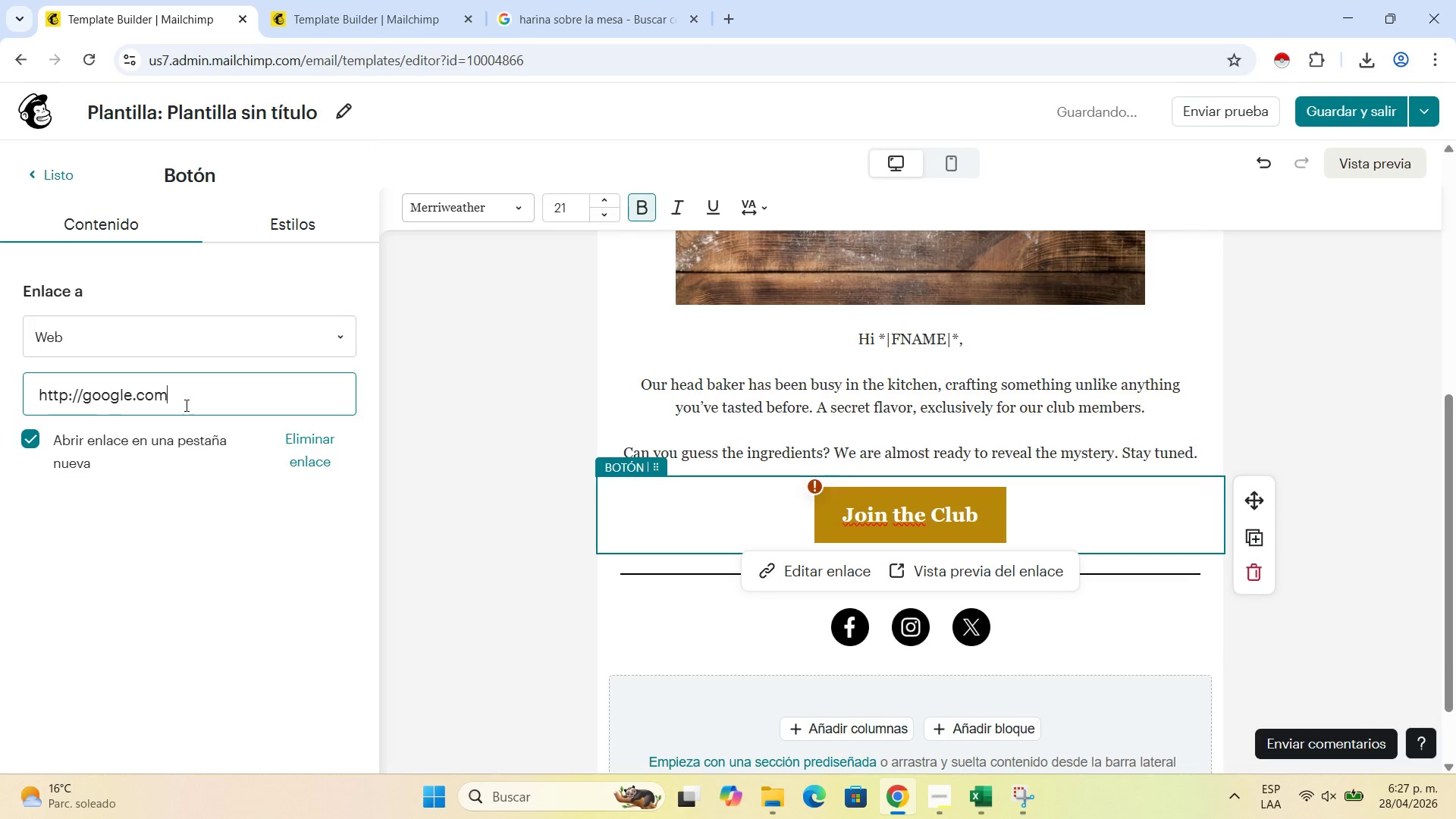 
key(Slash)
 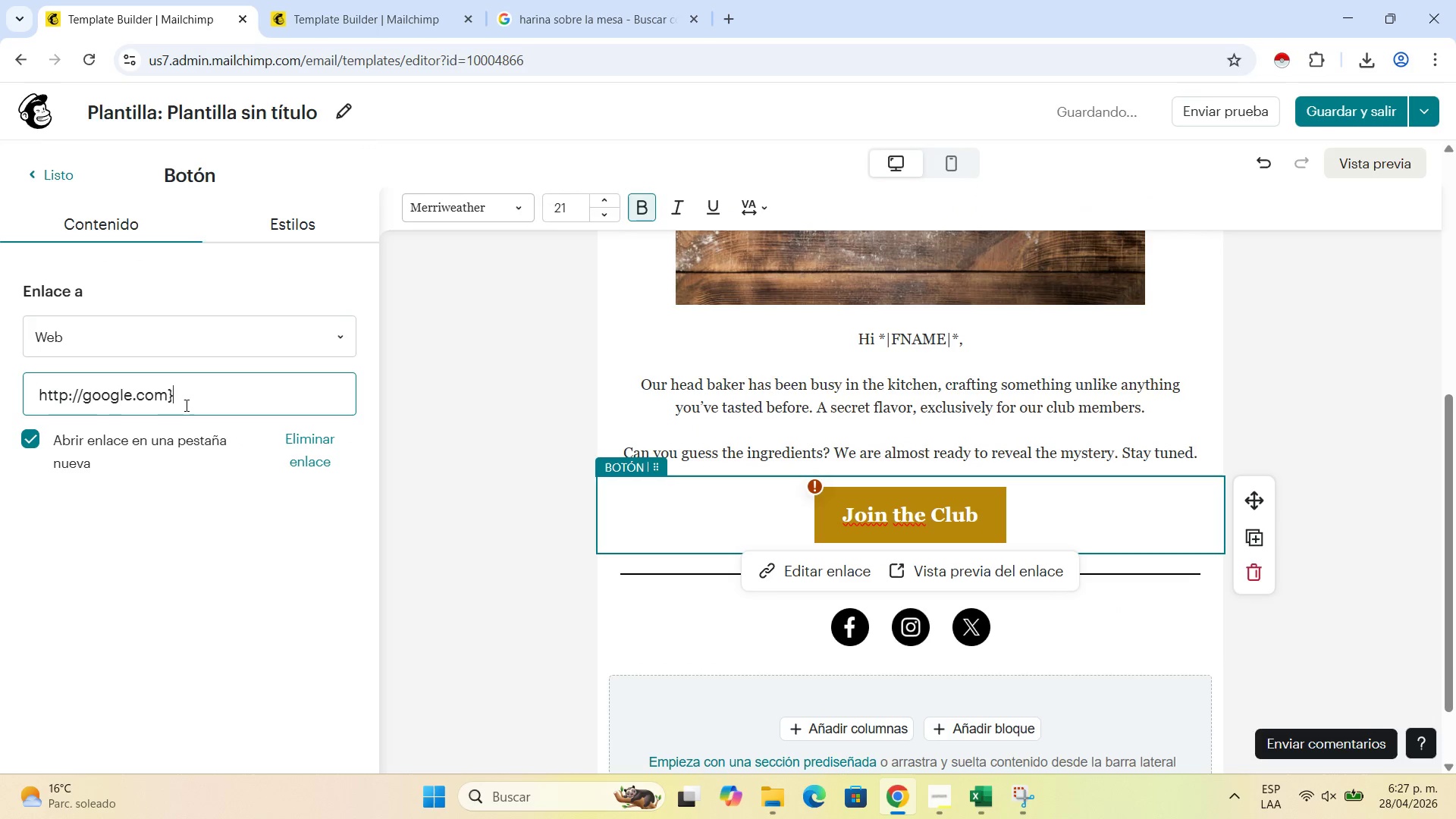 
key(Enter)
 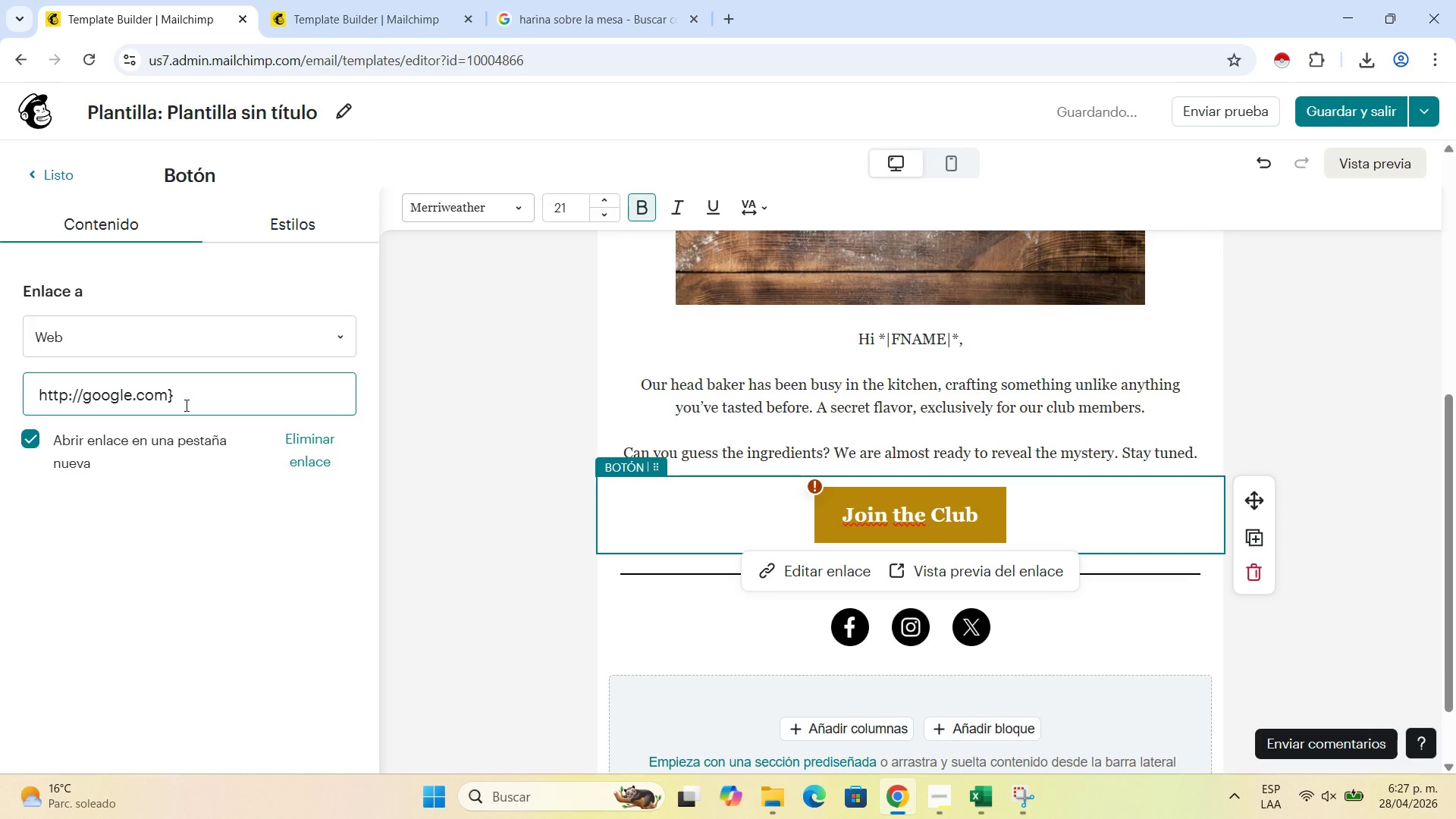 
key(Backspace)
 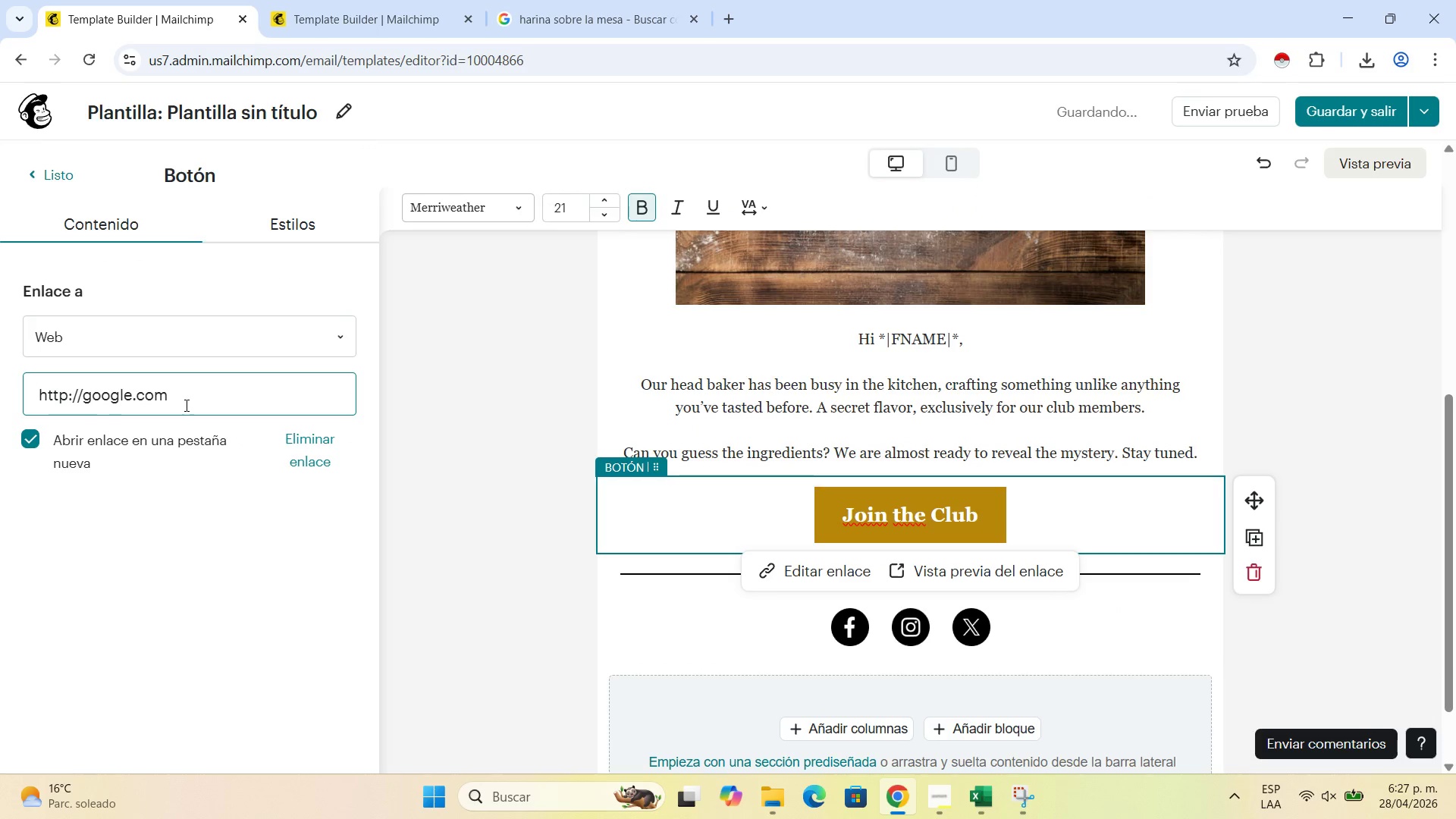 
key(Enter)
 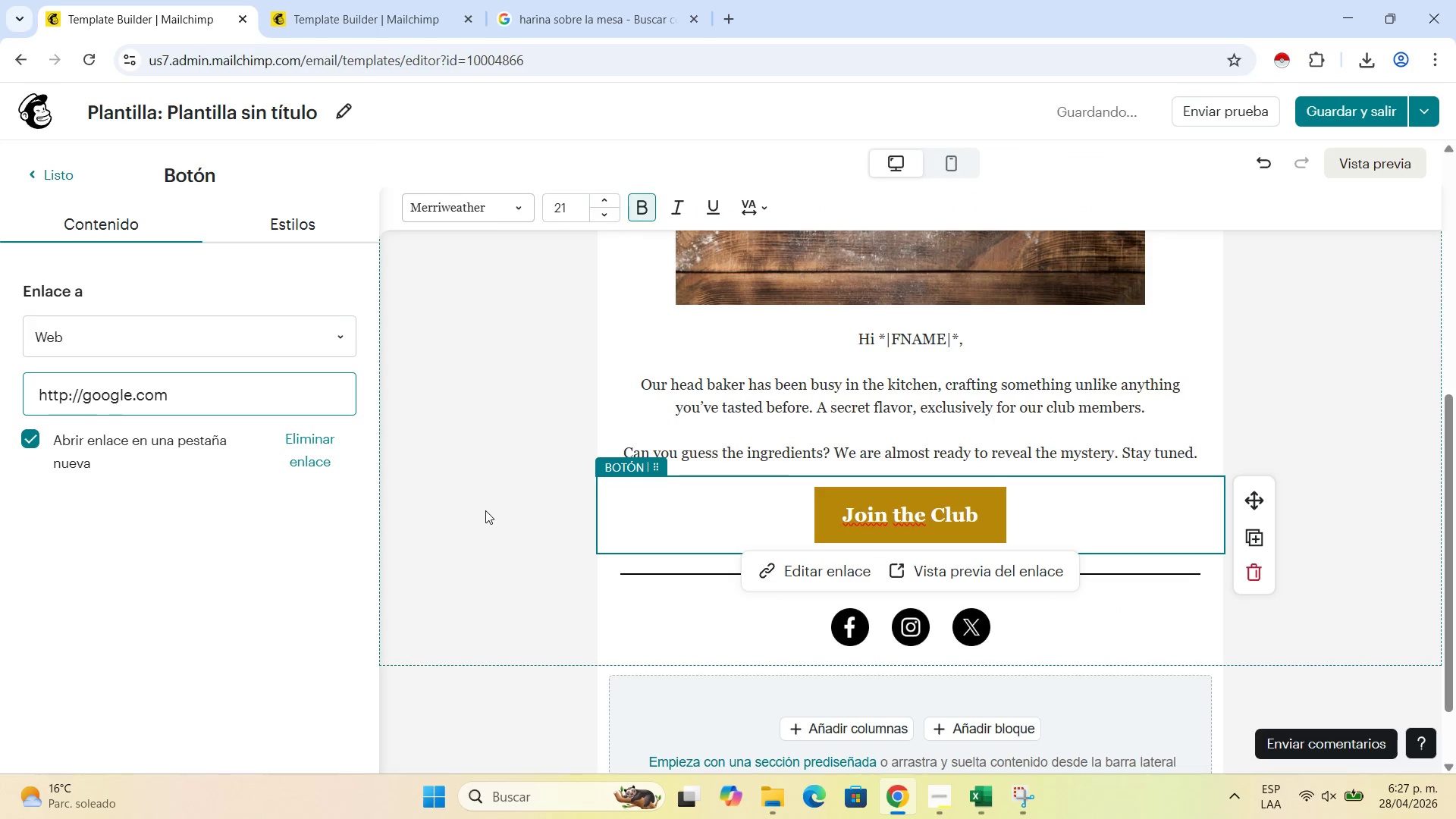 
left_click([487, 510])
 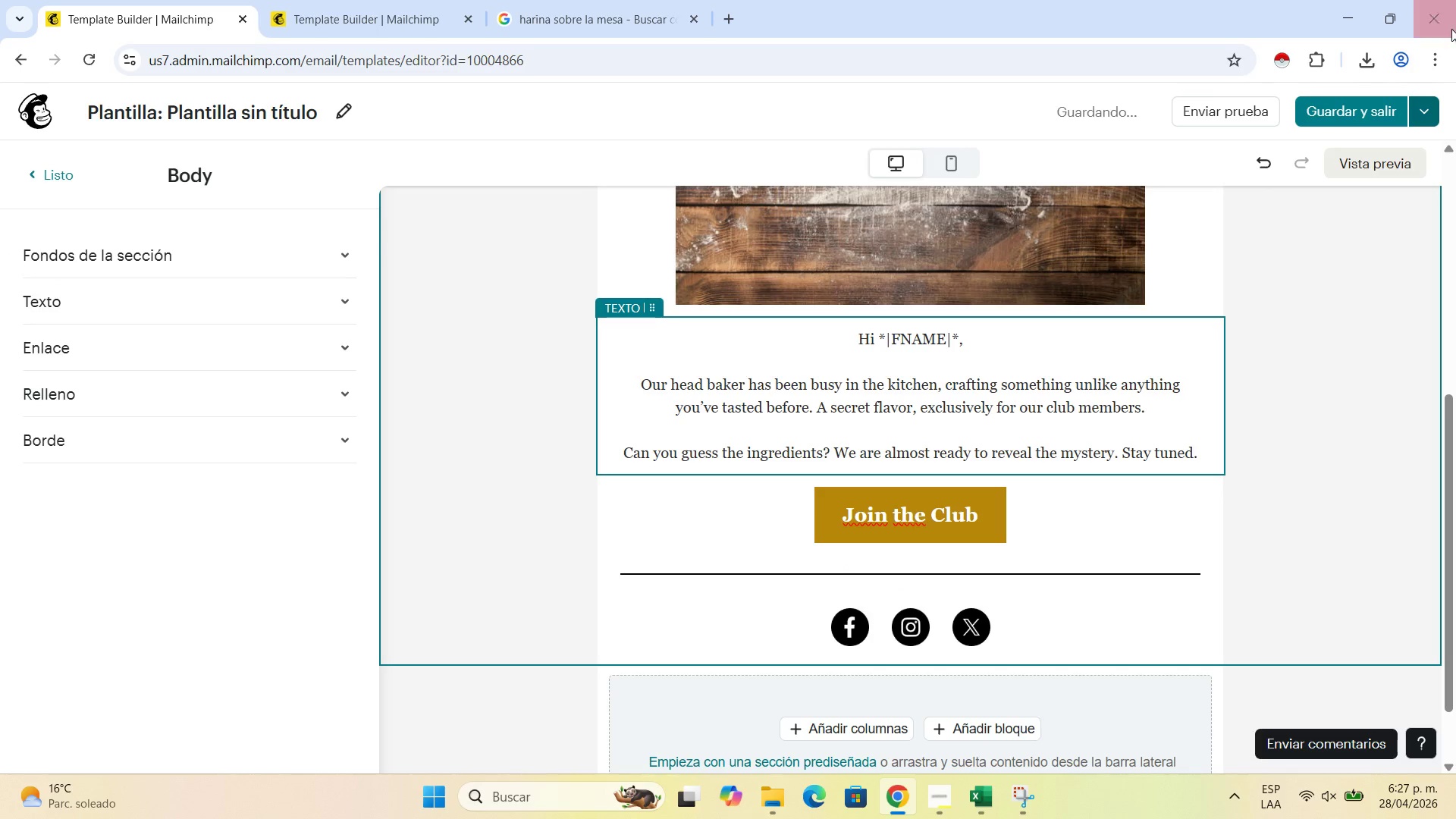 
left_click([1439, 49])
 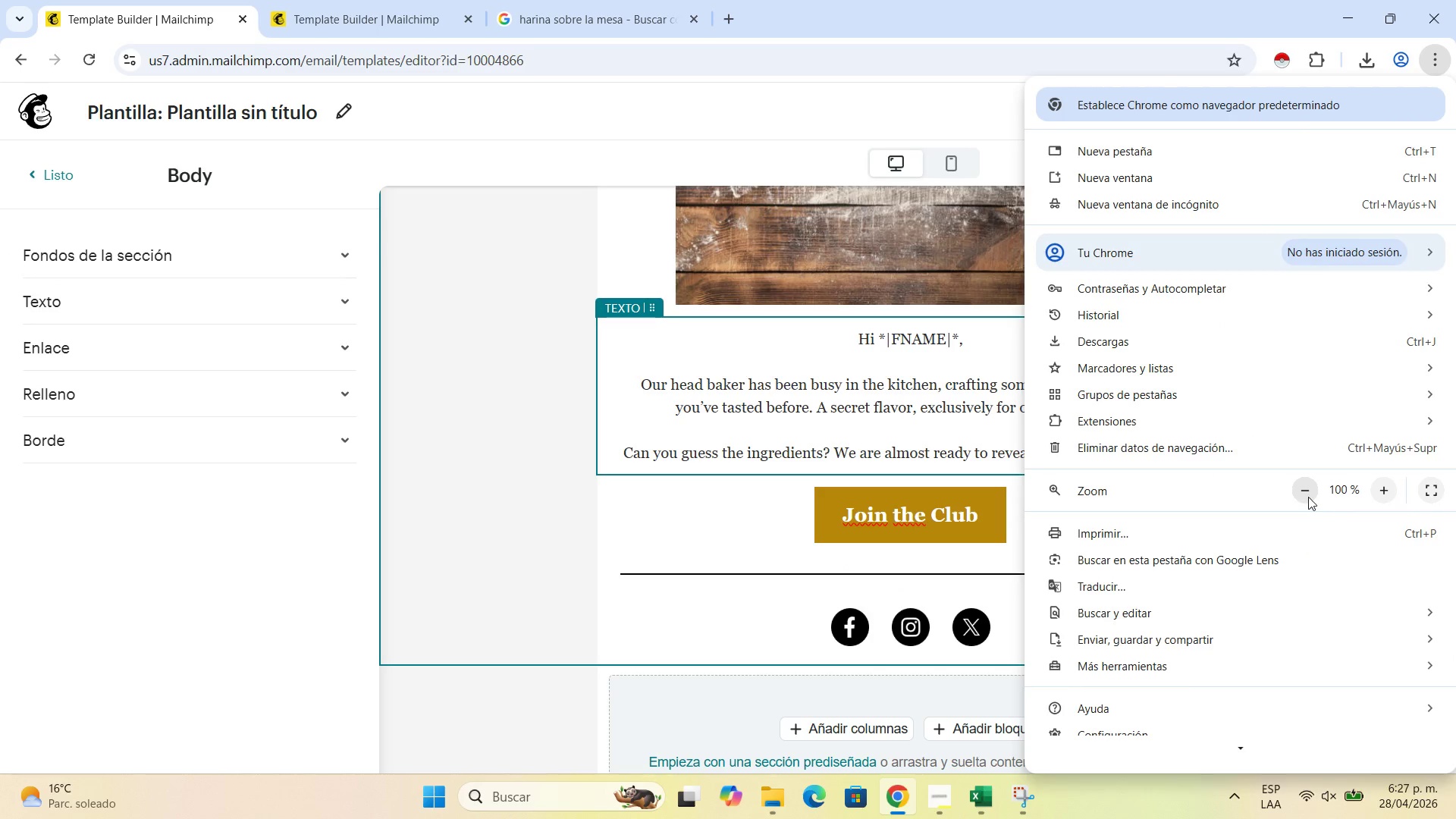 
double_click([1308, 497])
 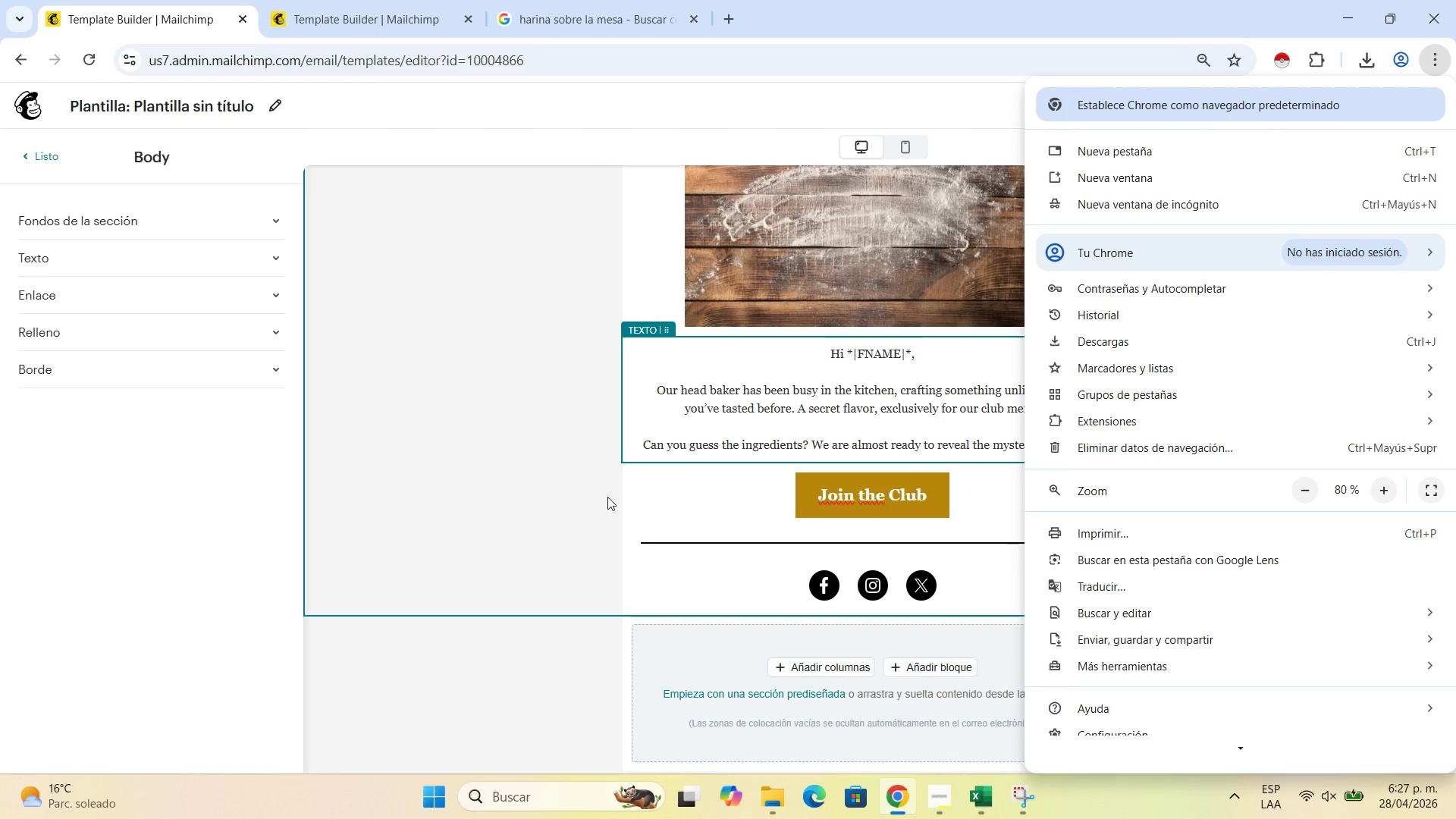 
left_click([544, 485])
 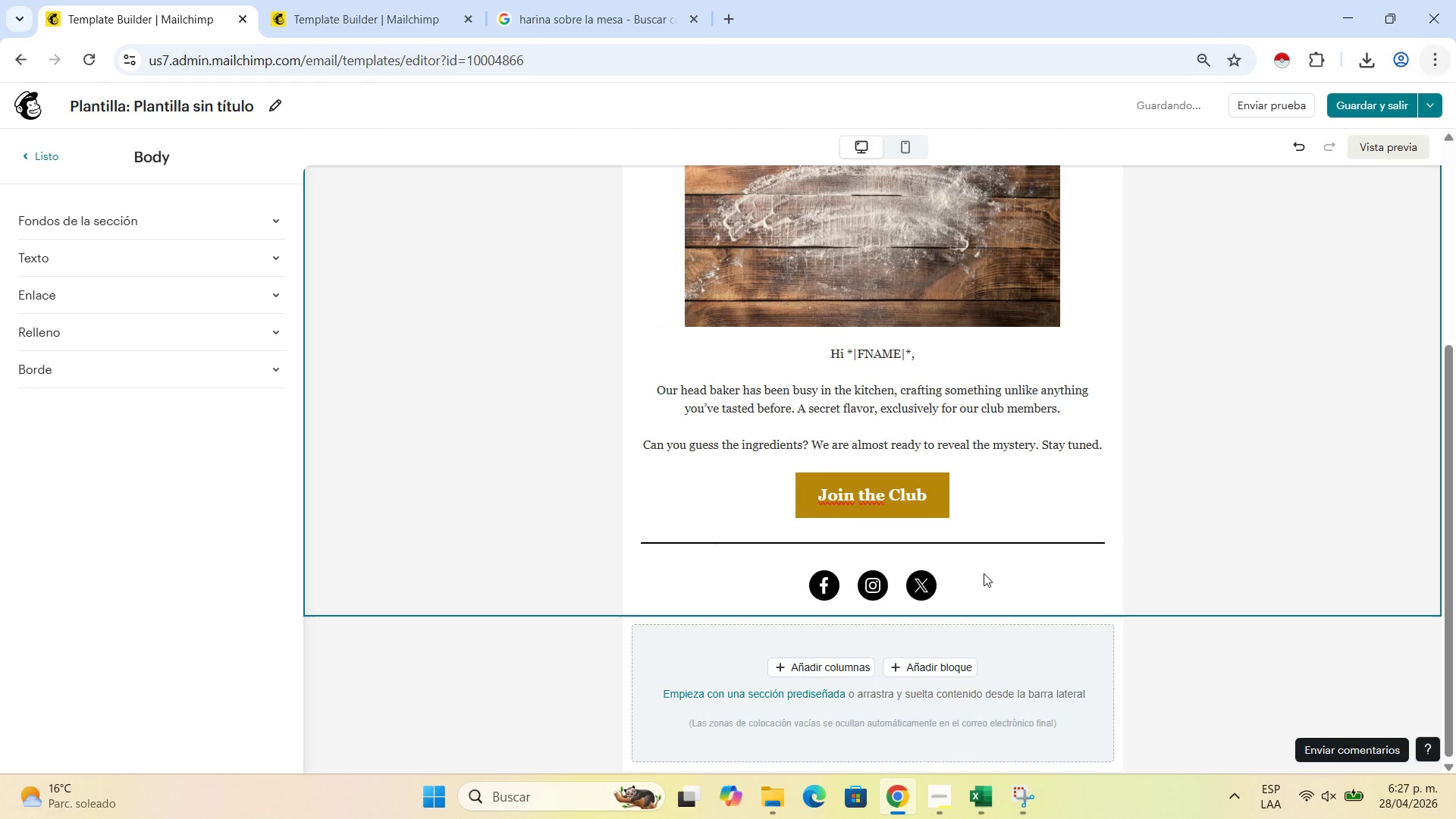 
scroll: coordinate [984, 573], scroll_direction: up, amount: 3.0
 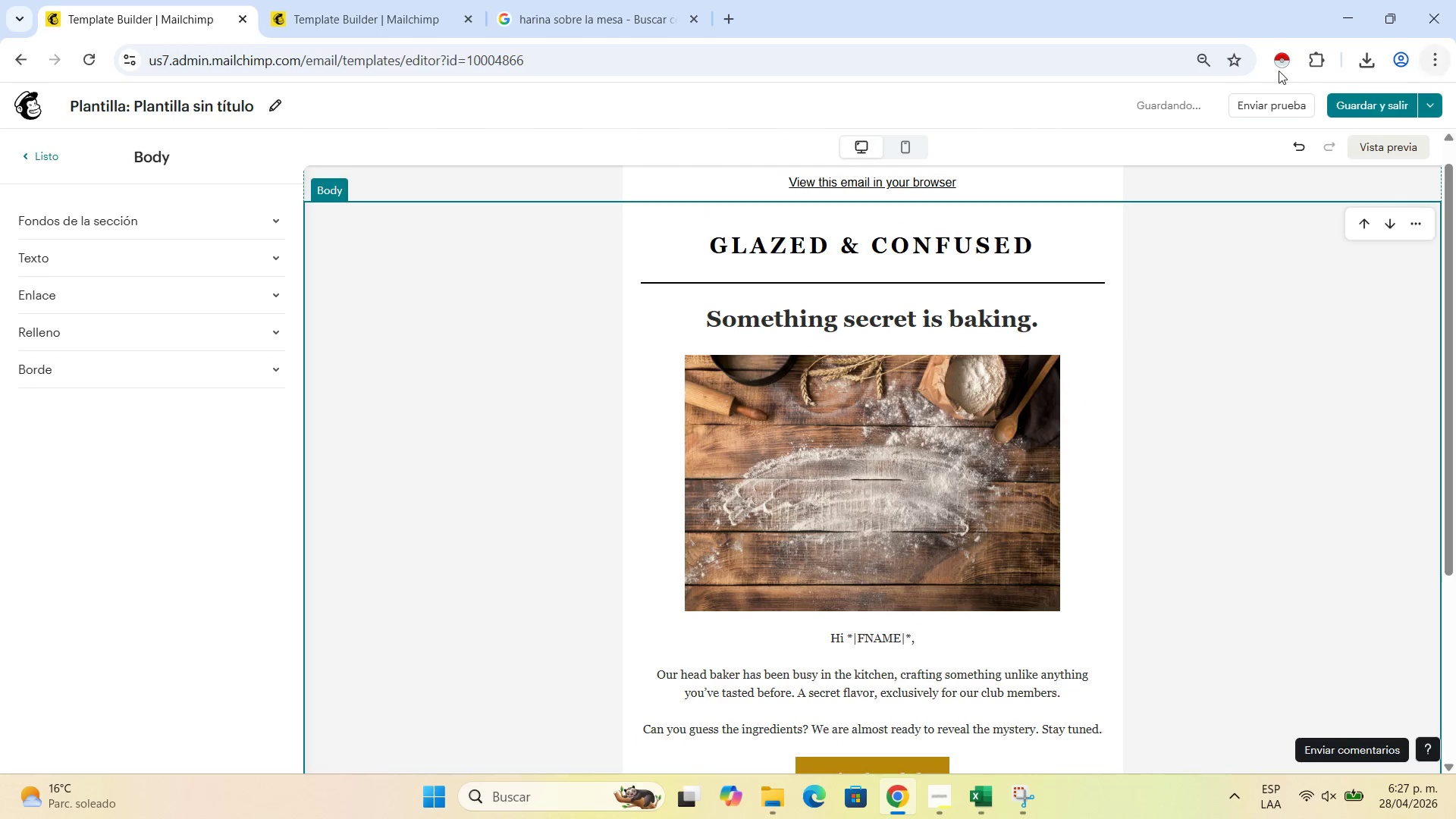 
left_click([1194, 59])
 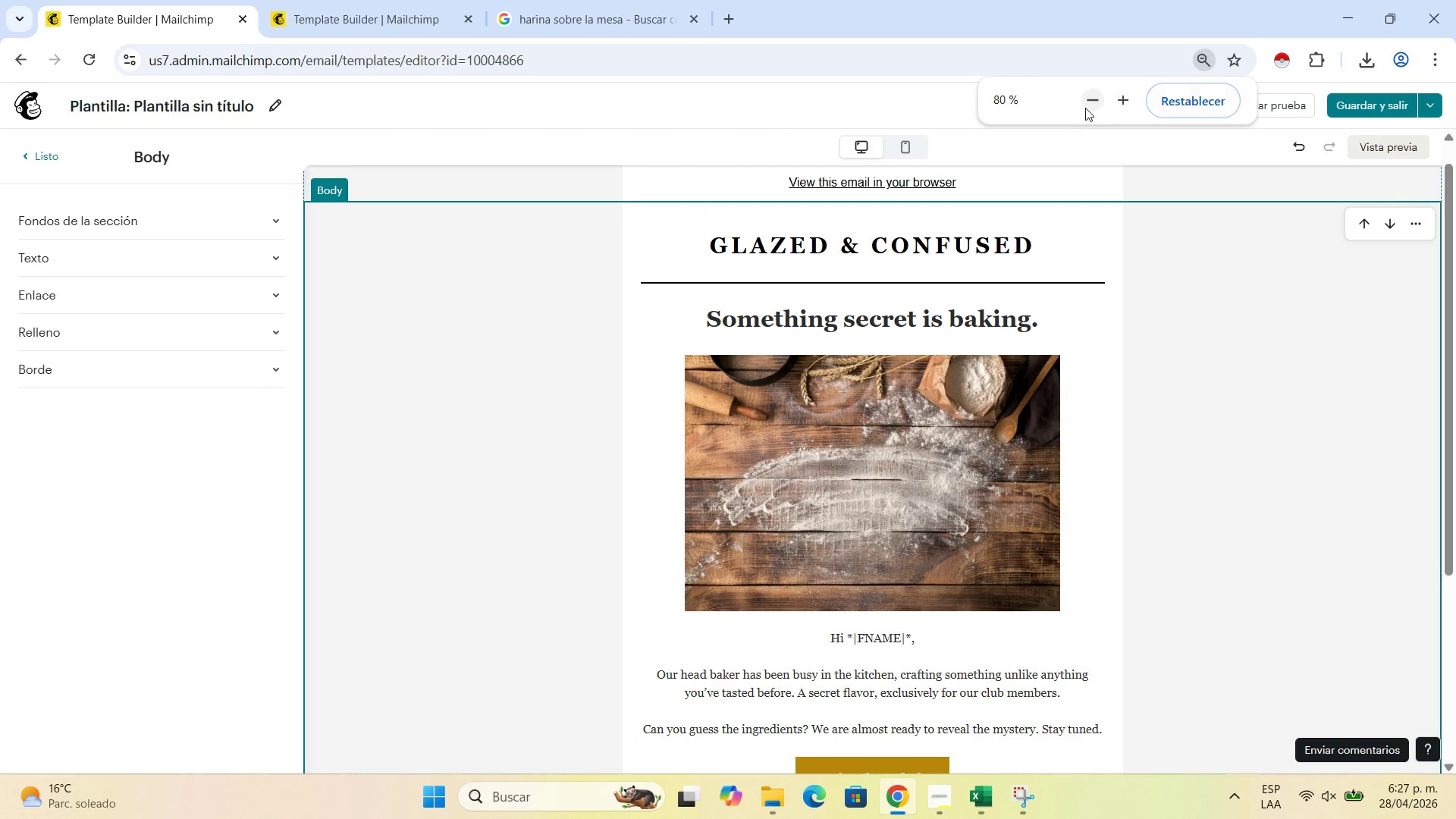 
left_click([1085, 106])
 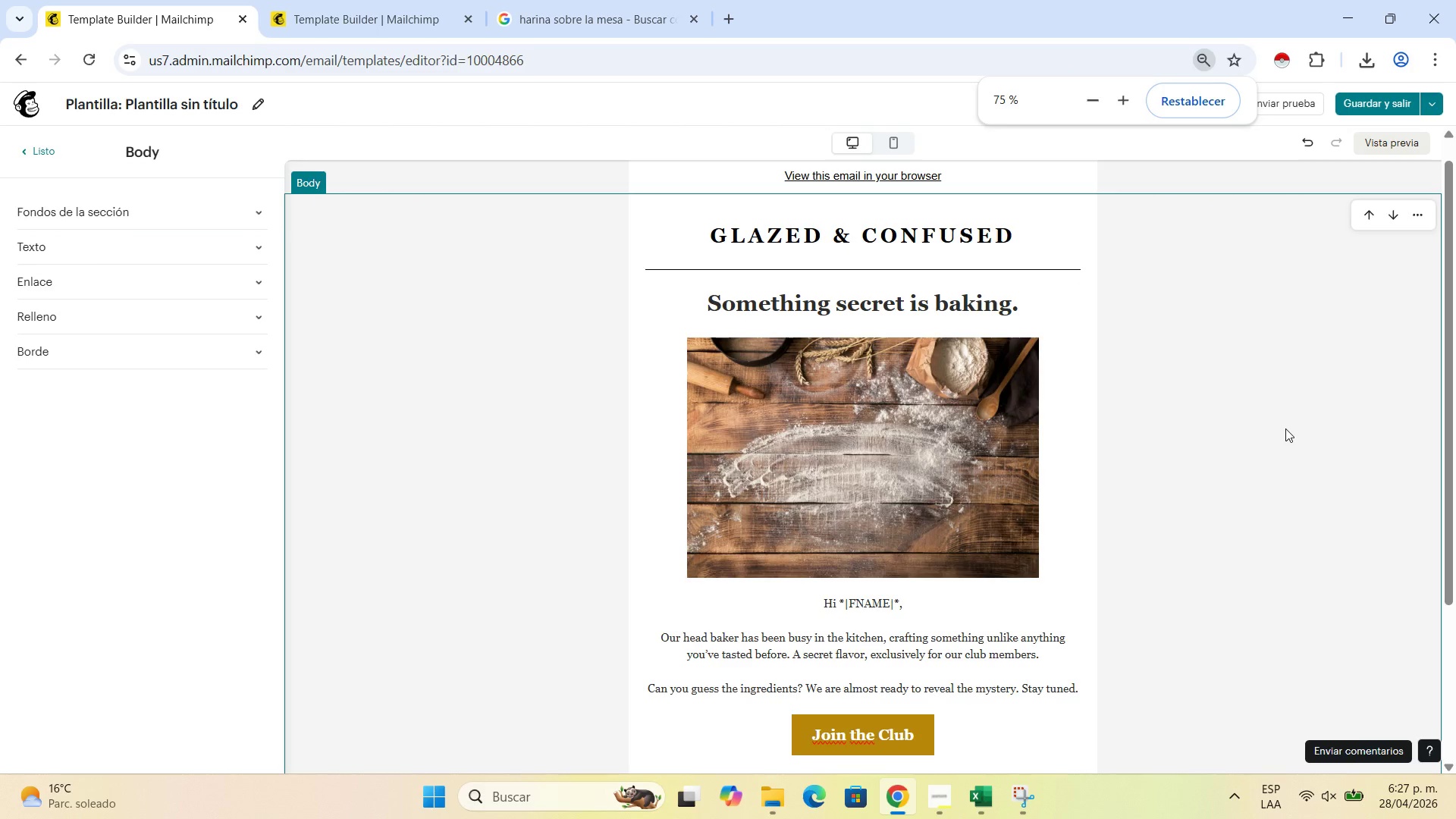 
left_click([1285, 427])
 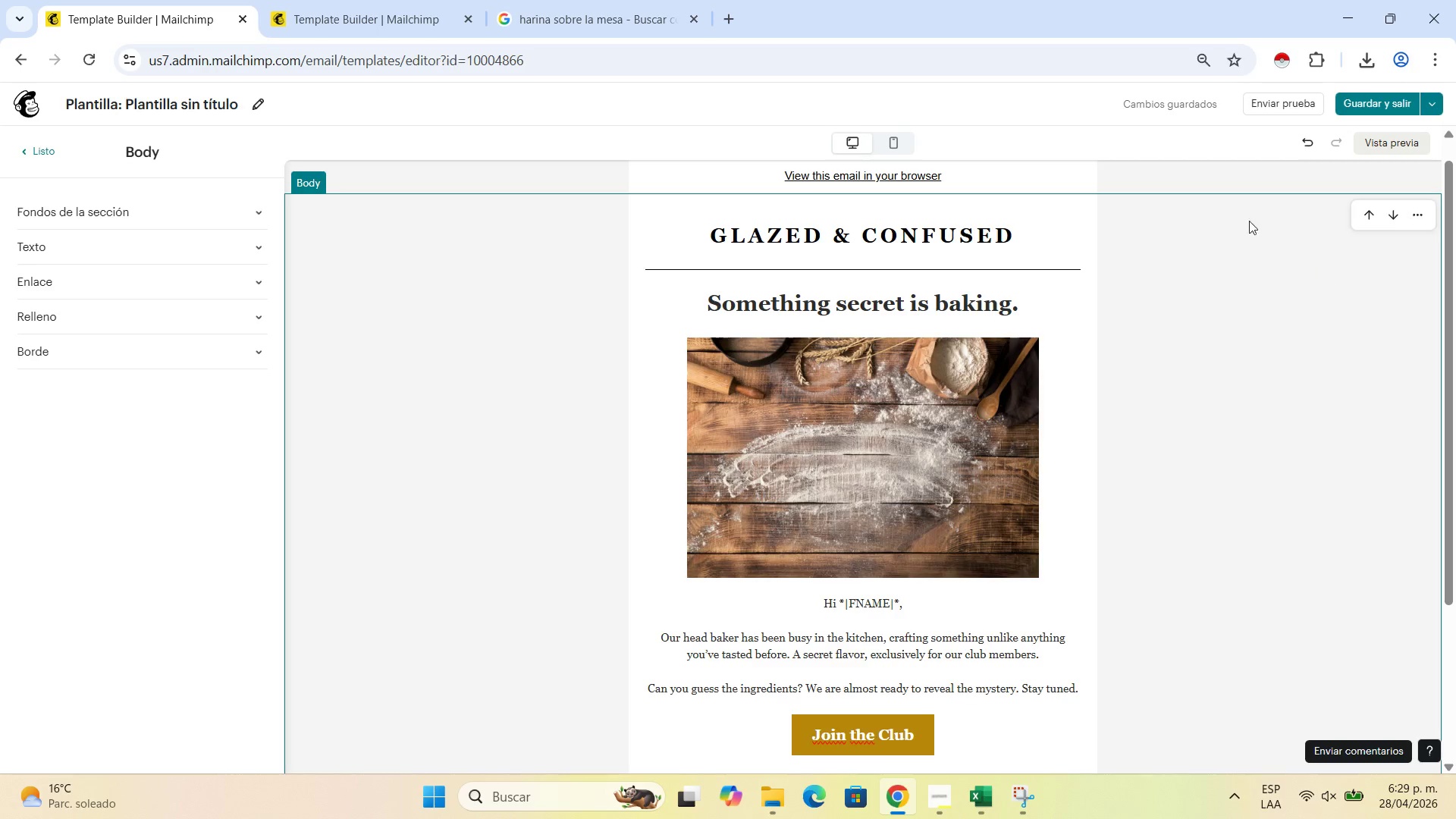 
wait(83.48)
 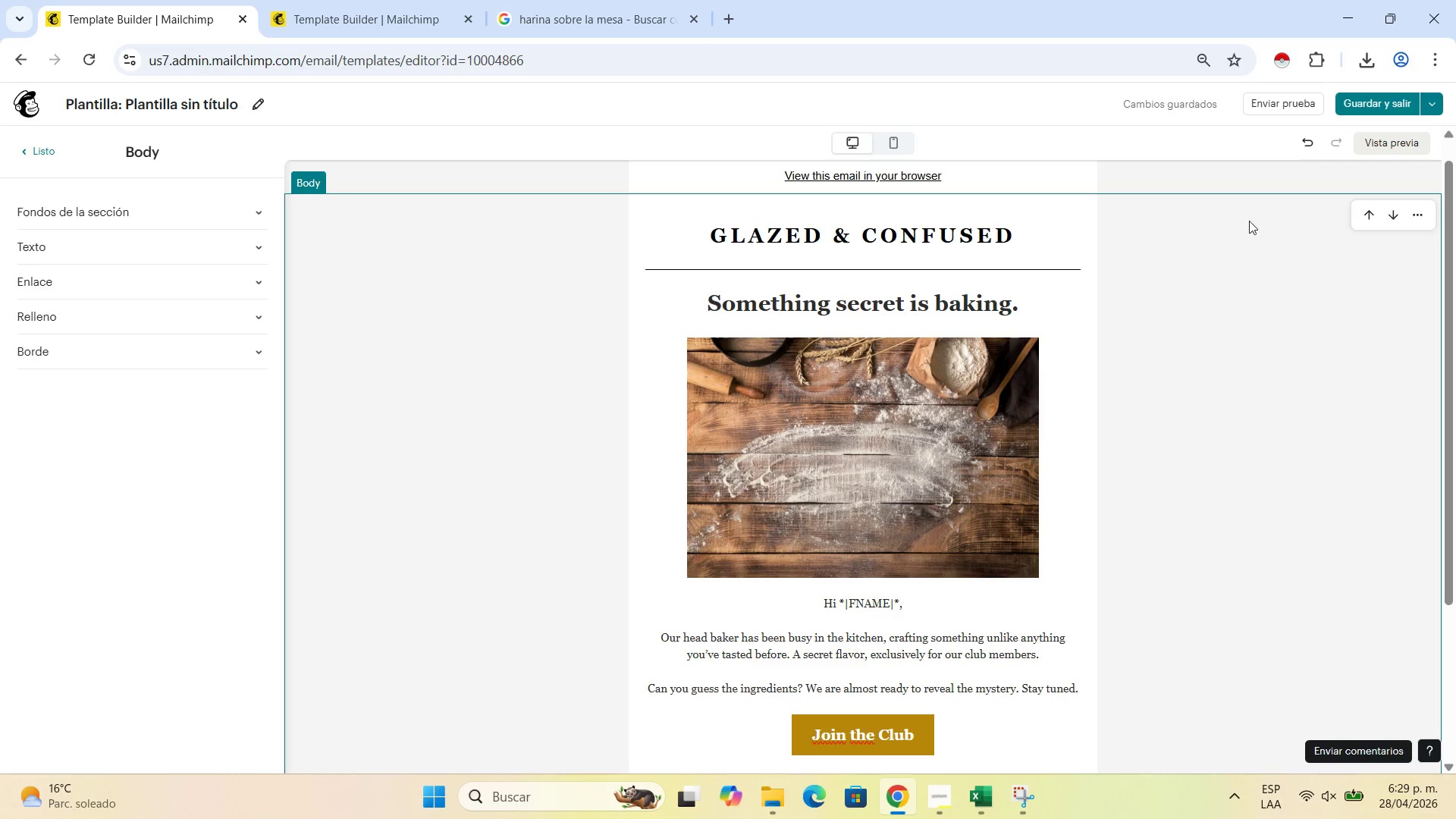 
double_click([989, 306])
 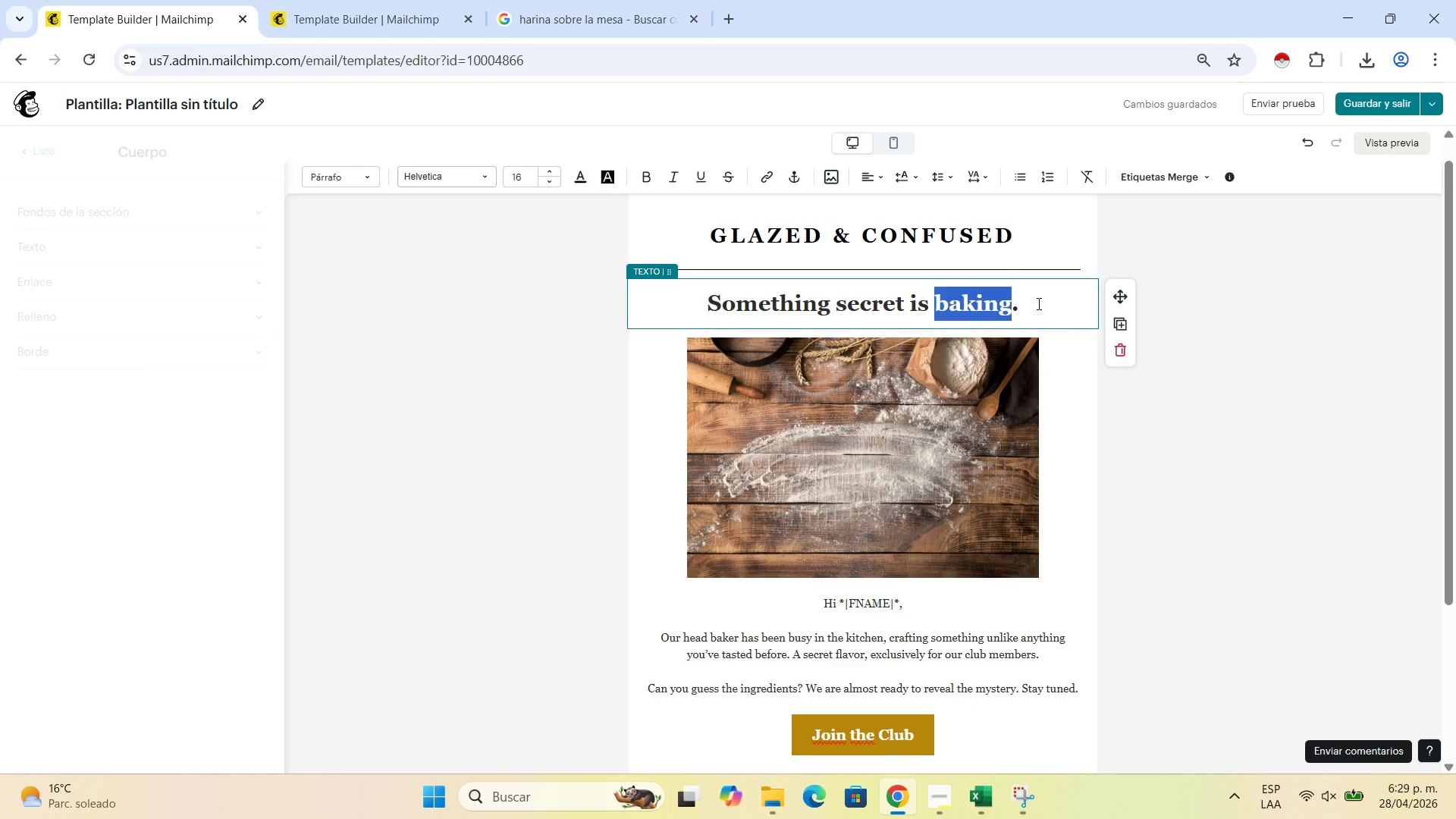 
left_click([1037, 303])
 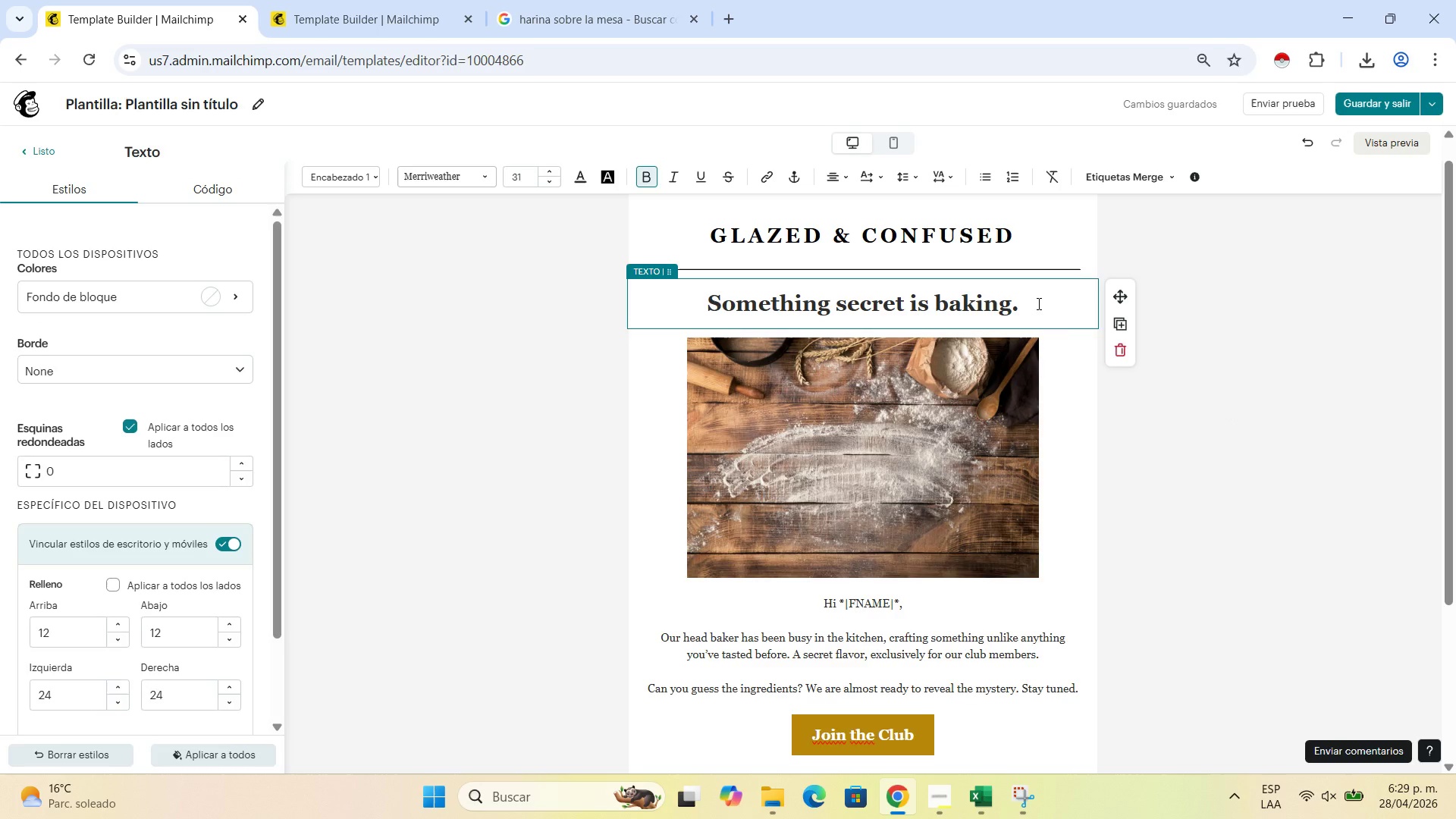 
key(Enter)
 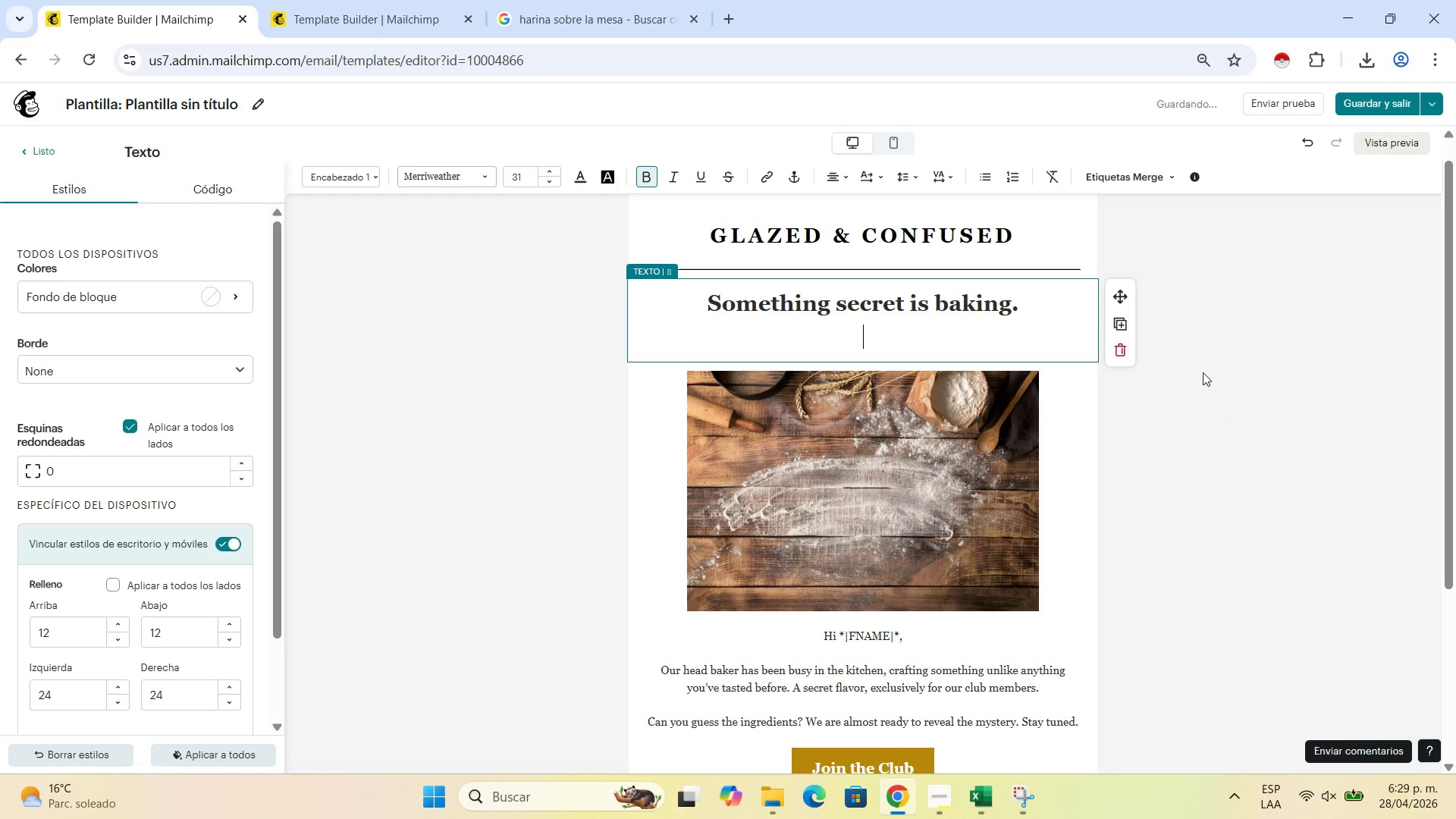 
left_click([1209, 374])
 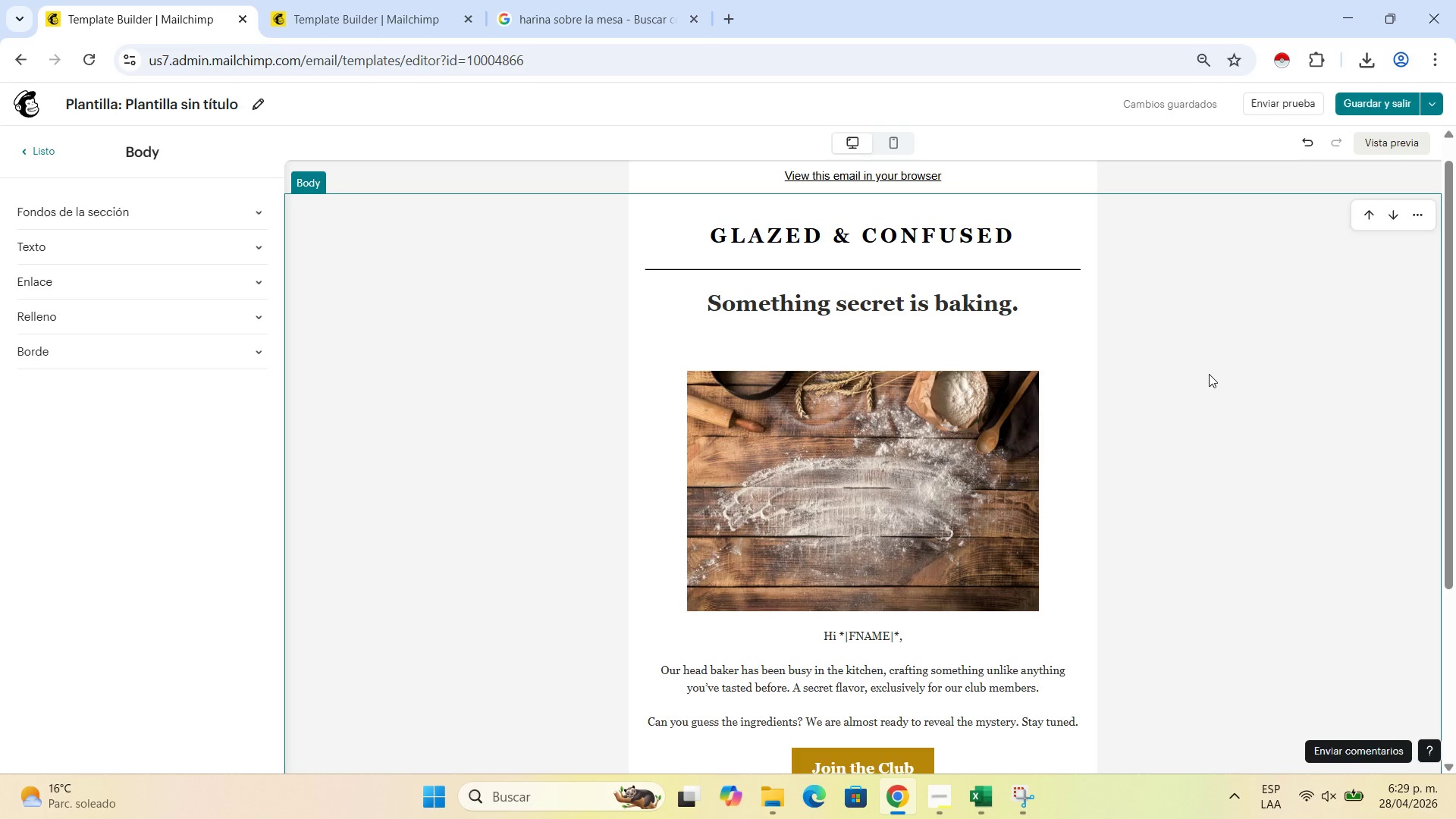 
wait(50.16)
 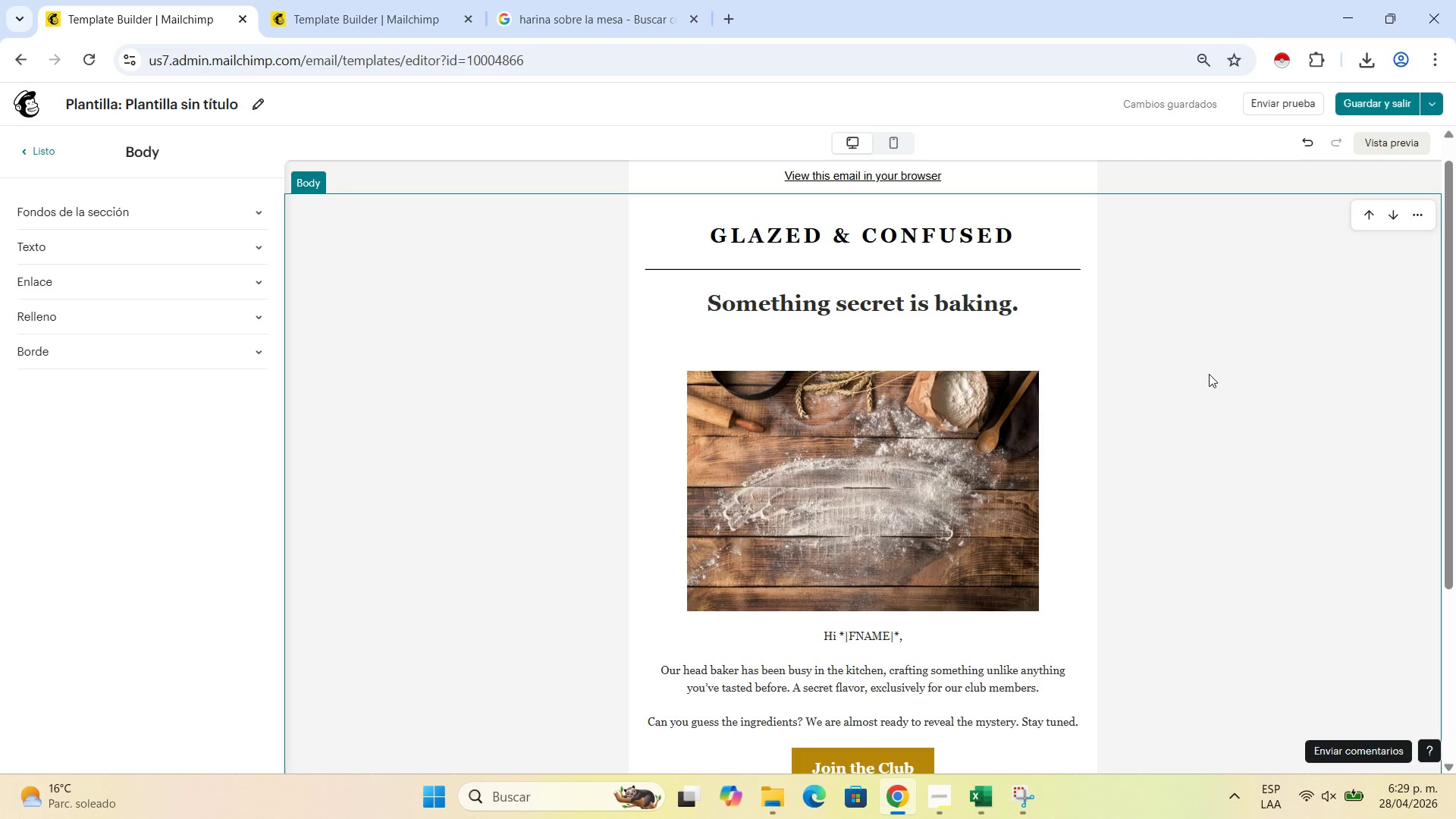 
left_click([1203, 65])
 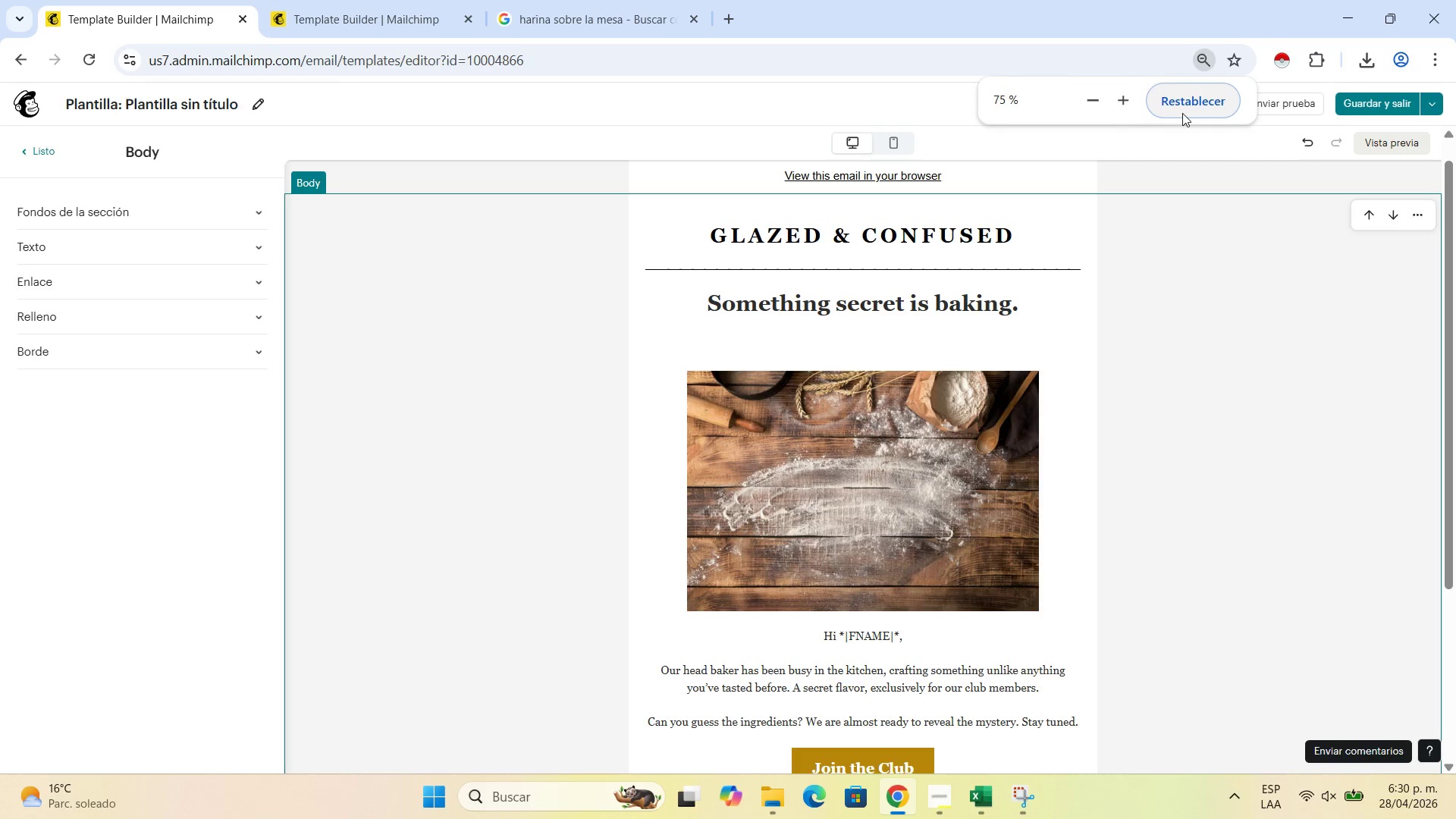 
left_click([1182, 113])
 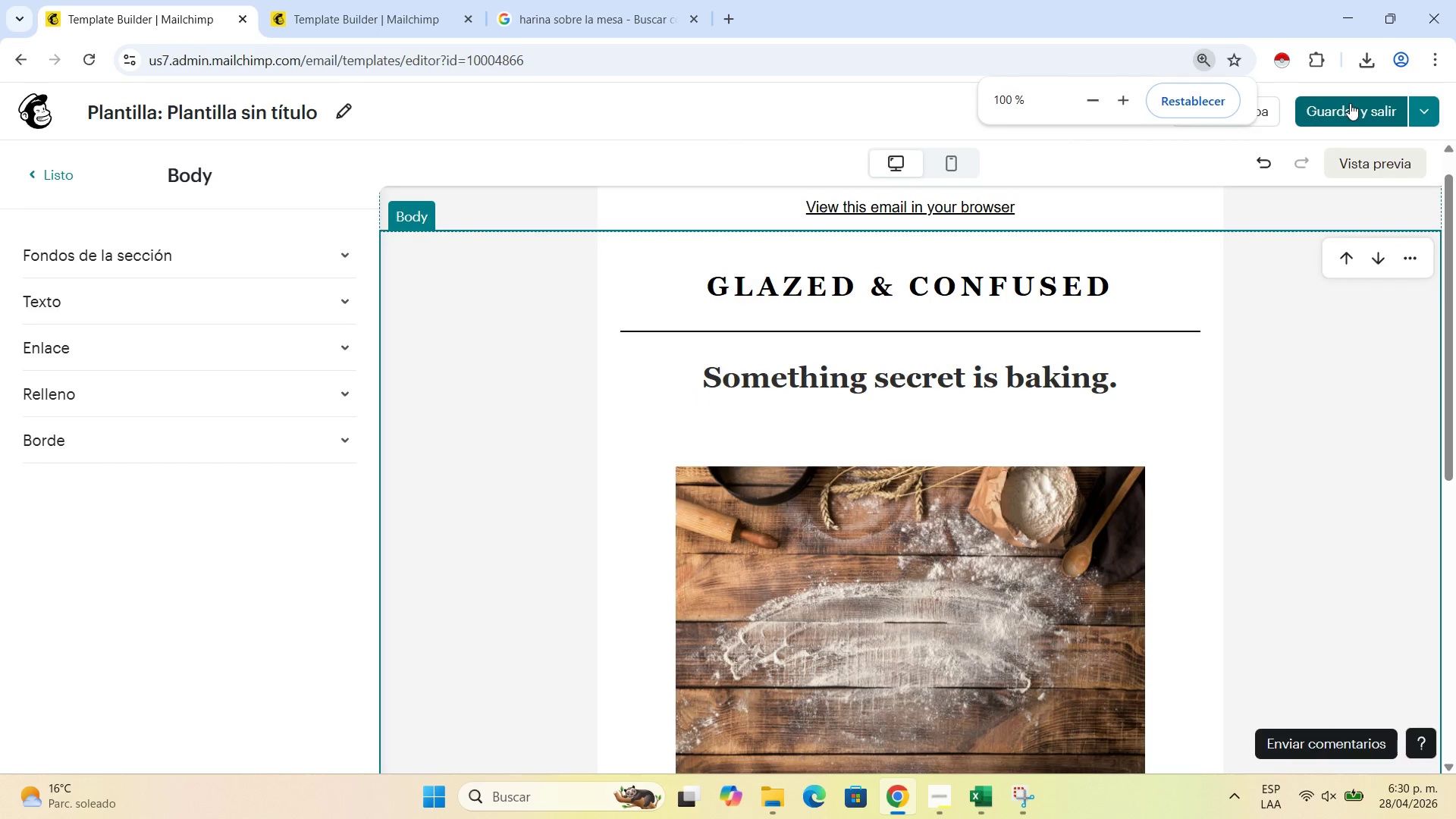 
left_click([1384, 168])
 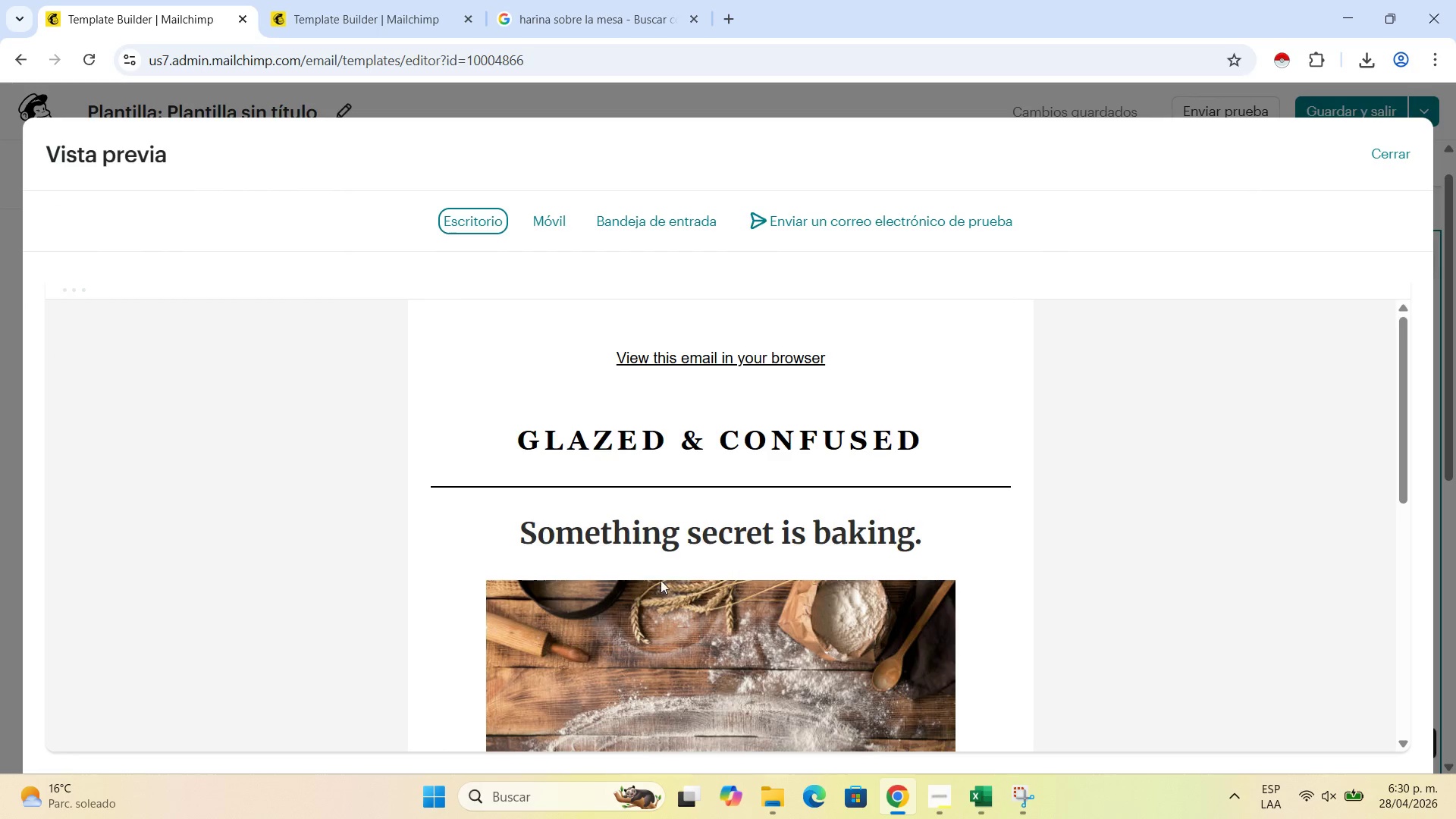 
wait(6.8)
 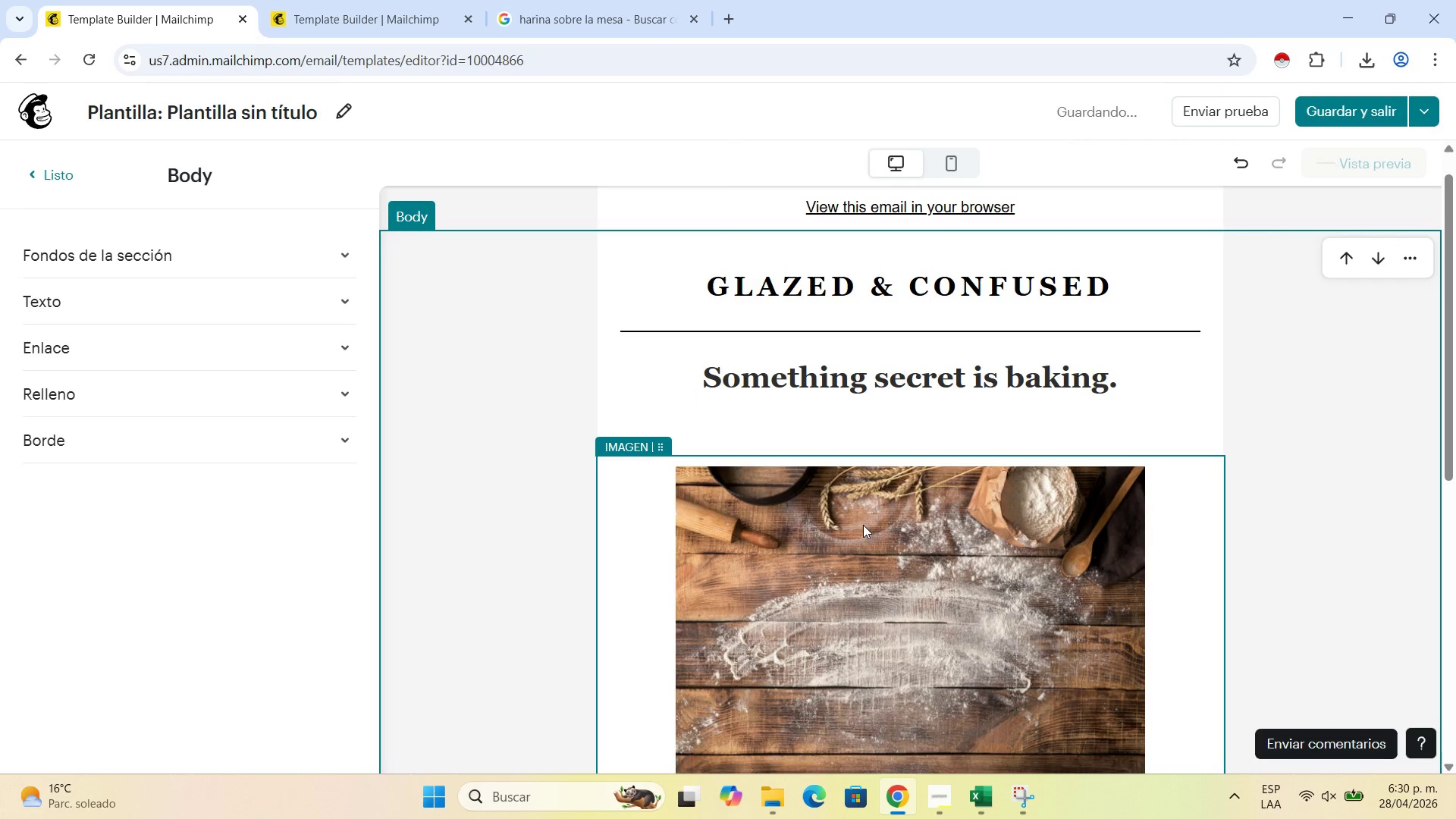 
scroll: coordinate [731, 452], scroll_direction: down, amount: 7.0
 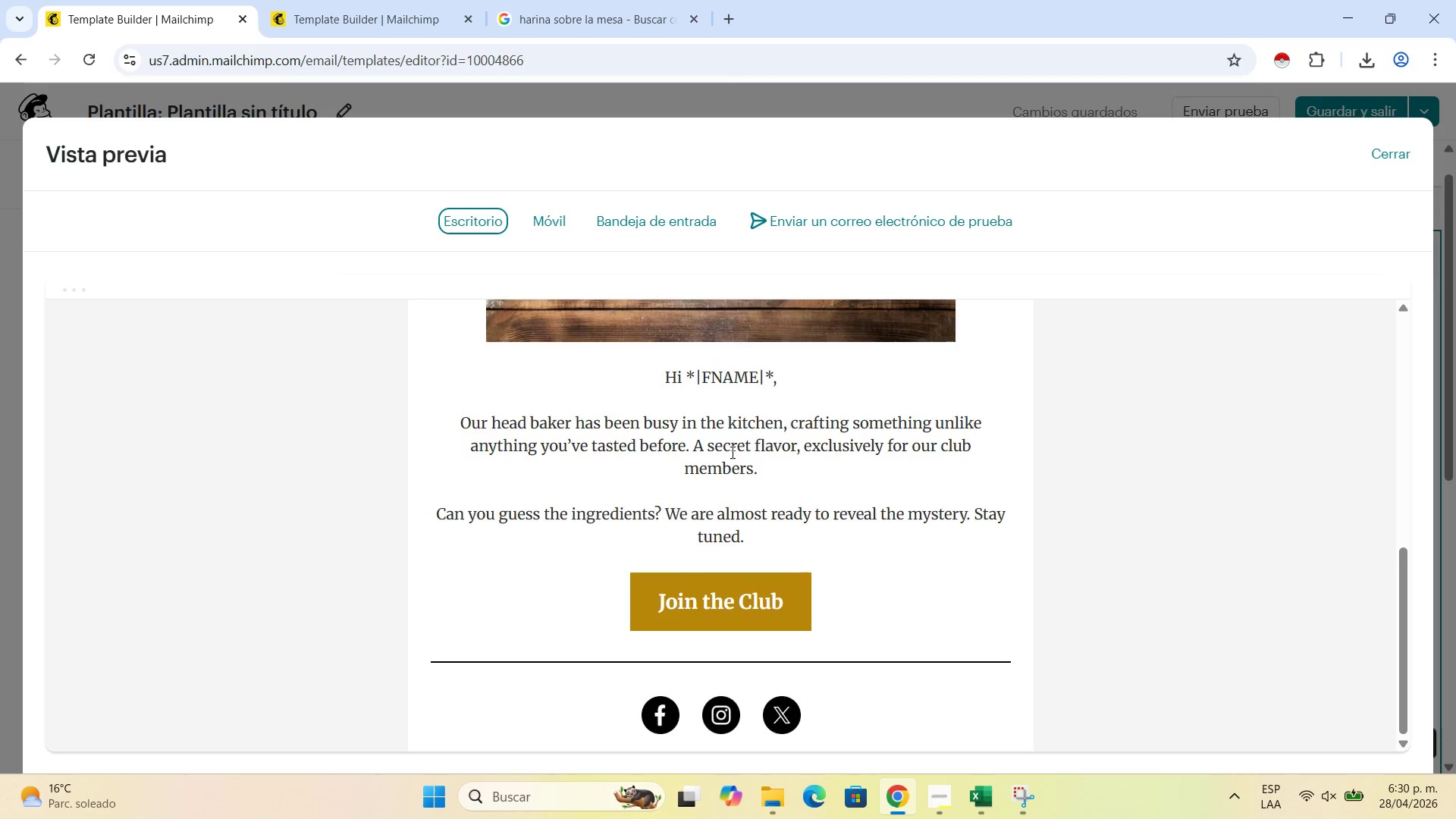 
scroll: coordinate [739, 450], scroll_direction: up, amount: 9.0
 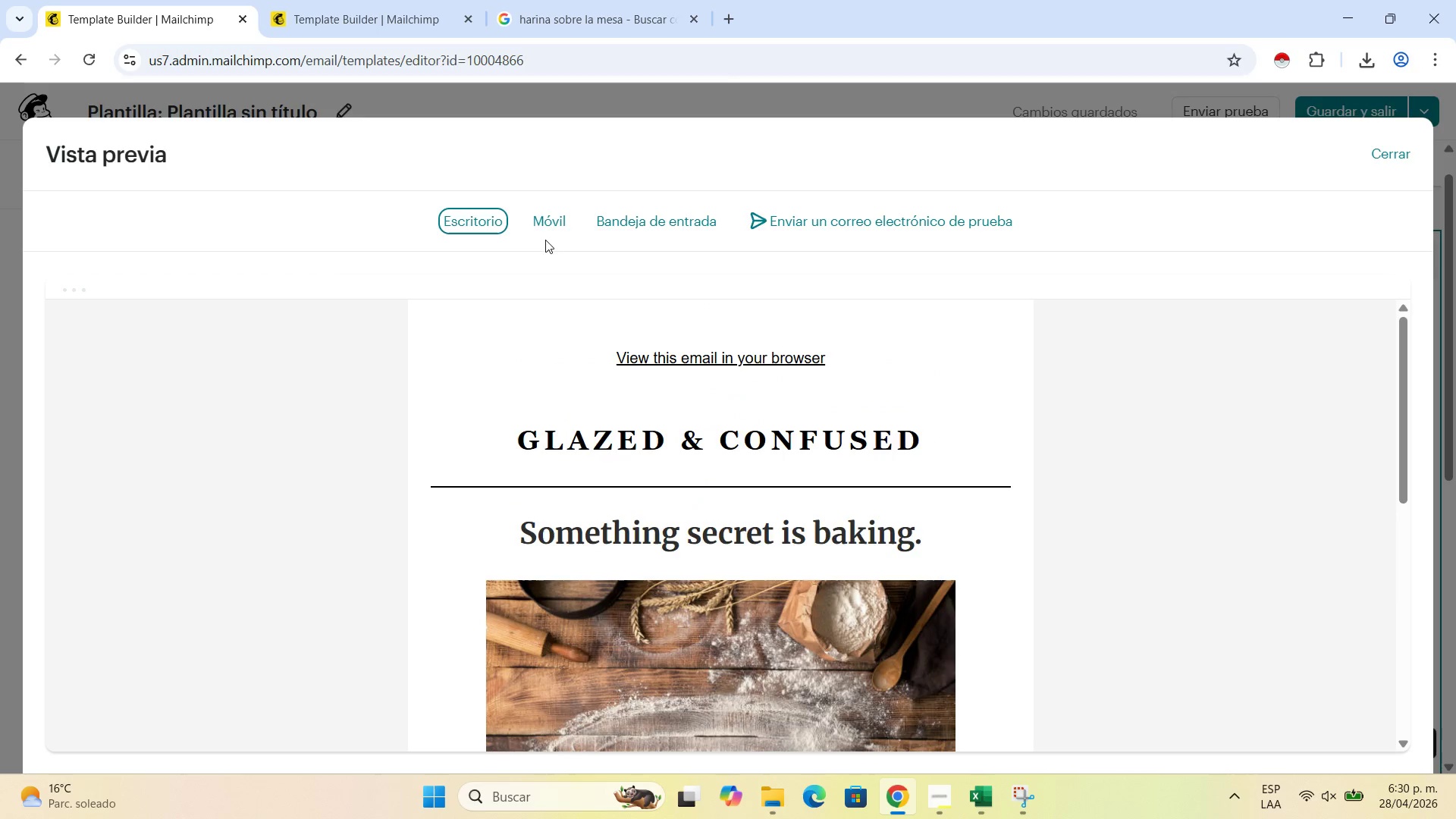 
left_click([559, 224])
 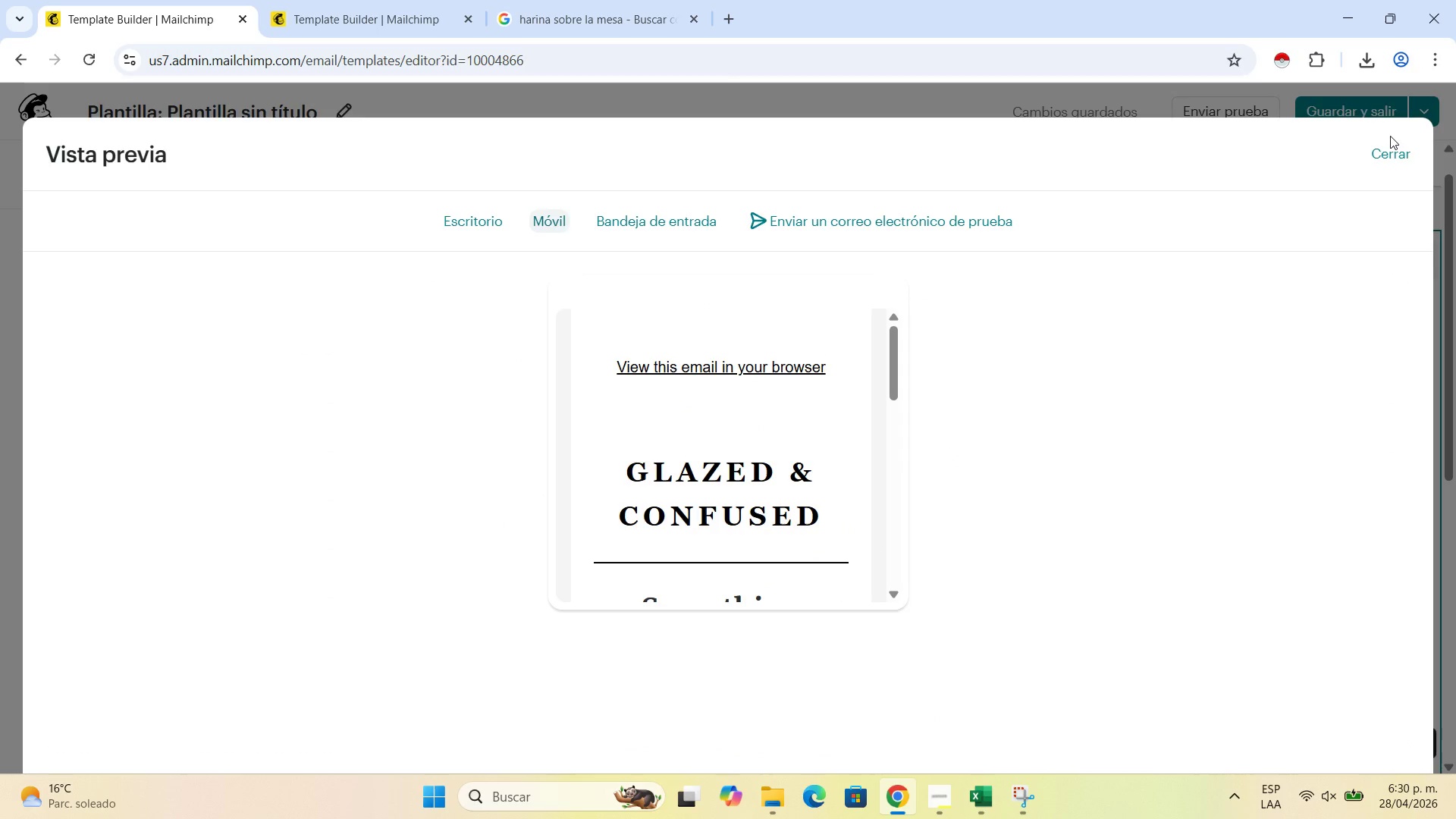 
left_click([1385, 152])
 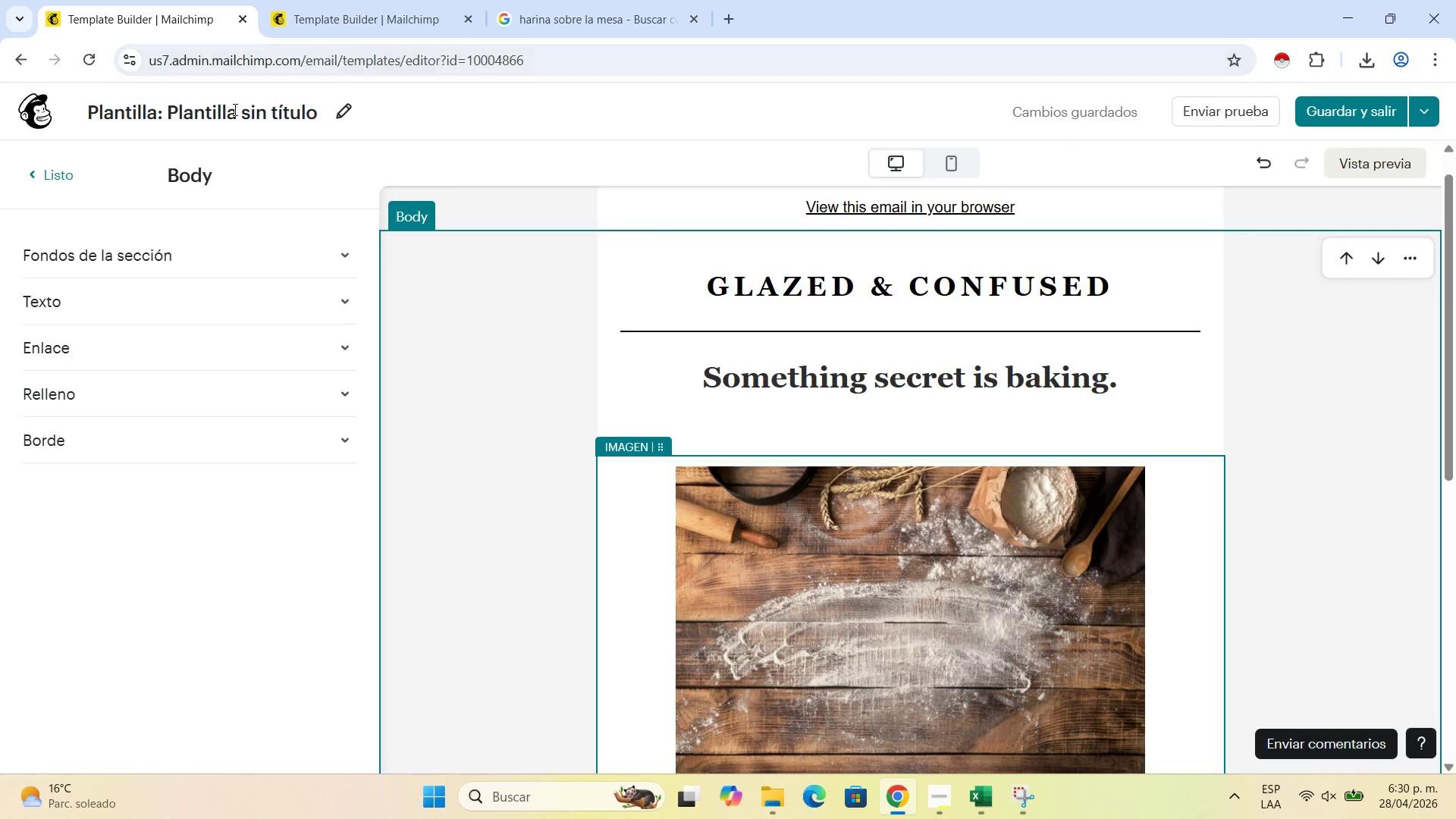 
left_click([234, 109])
 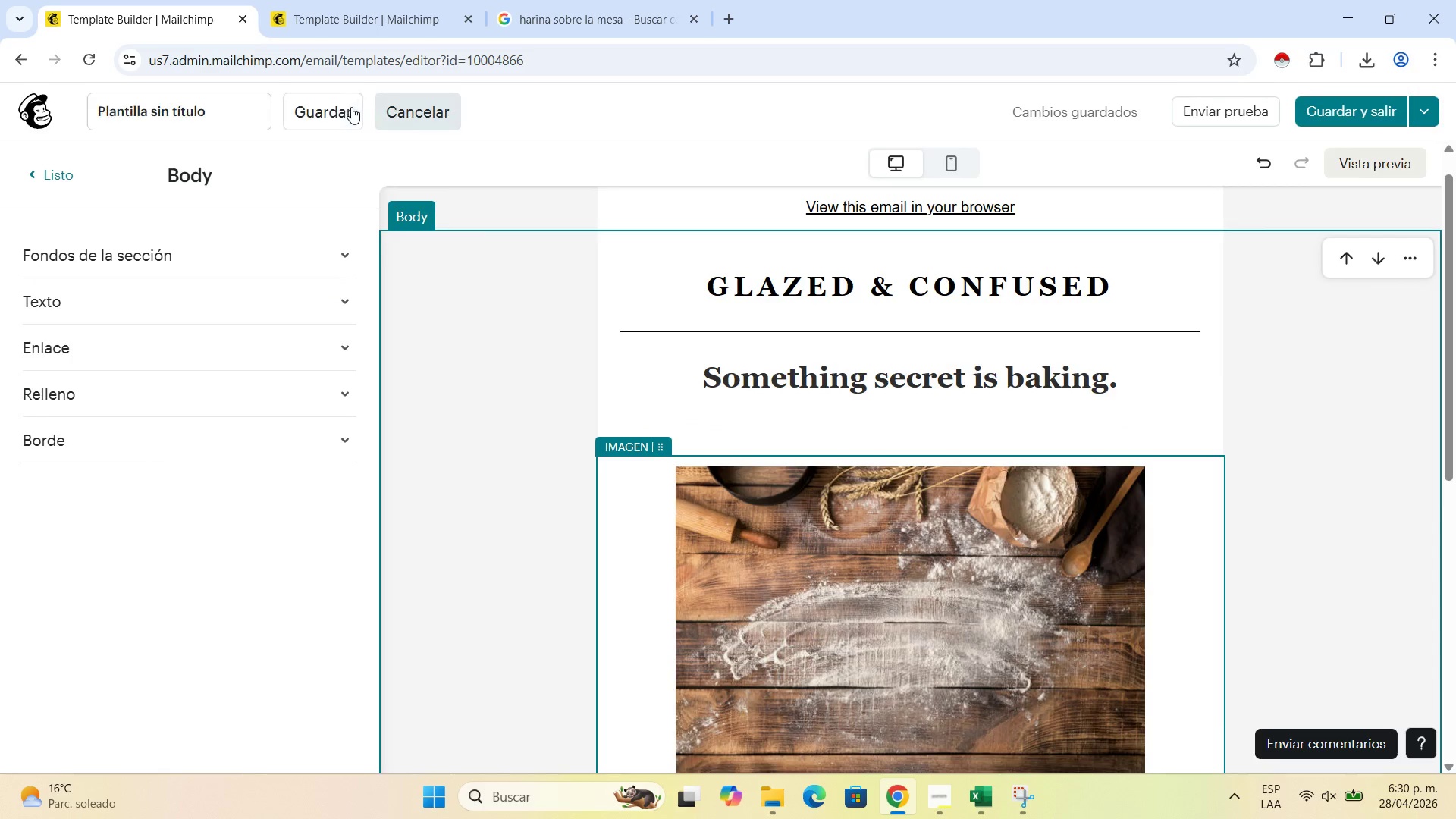 
left_click([351, 107])
 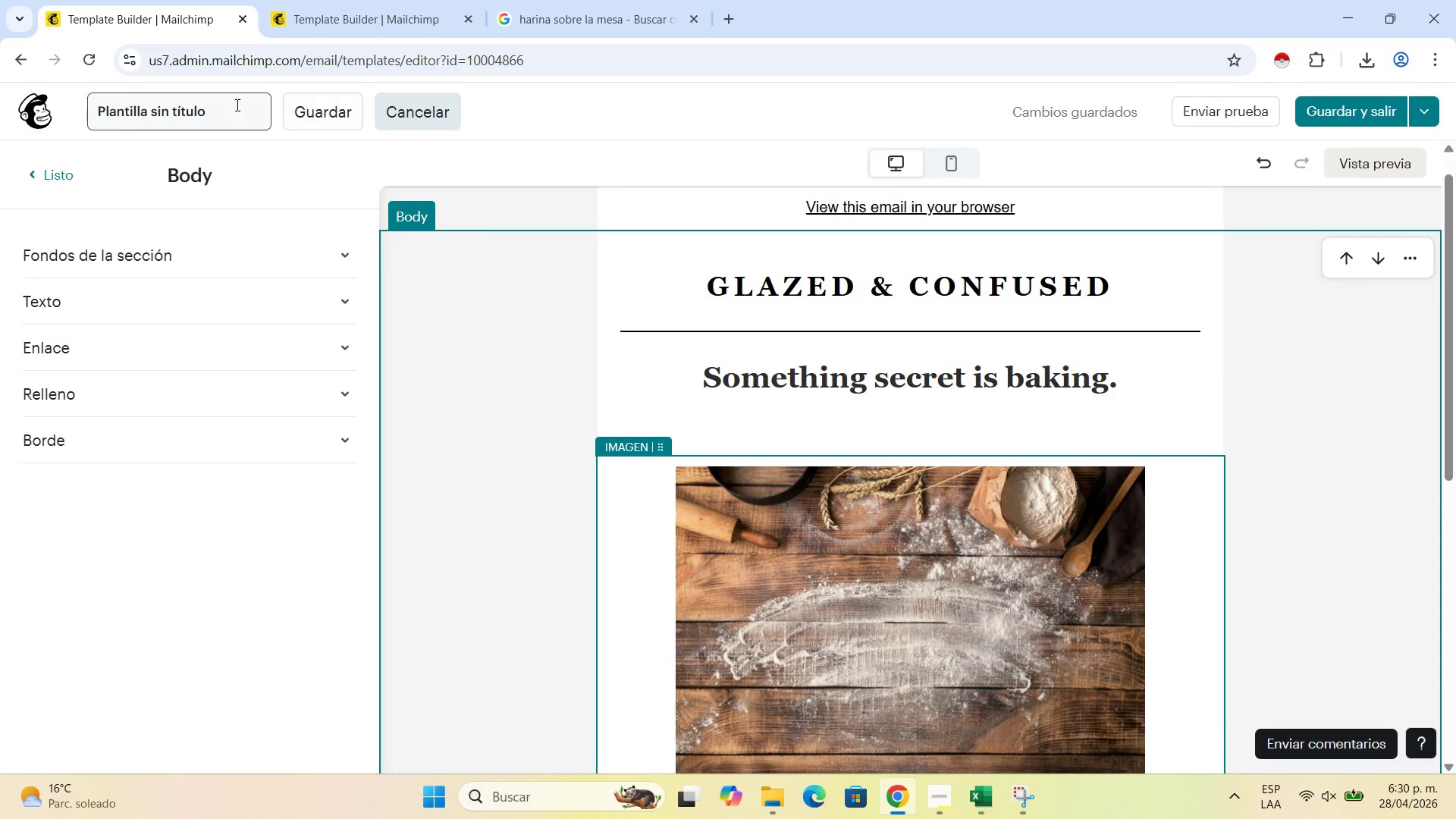 
left_click_drag(start_coordinate=[236, 105], to_coordinate=[49, 103])
 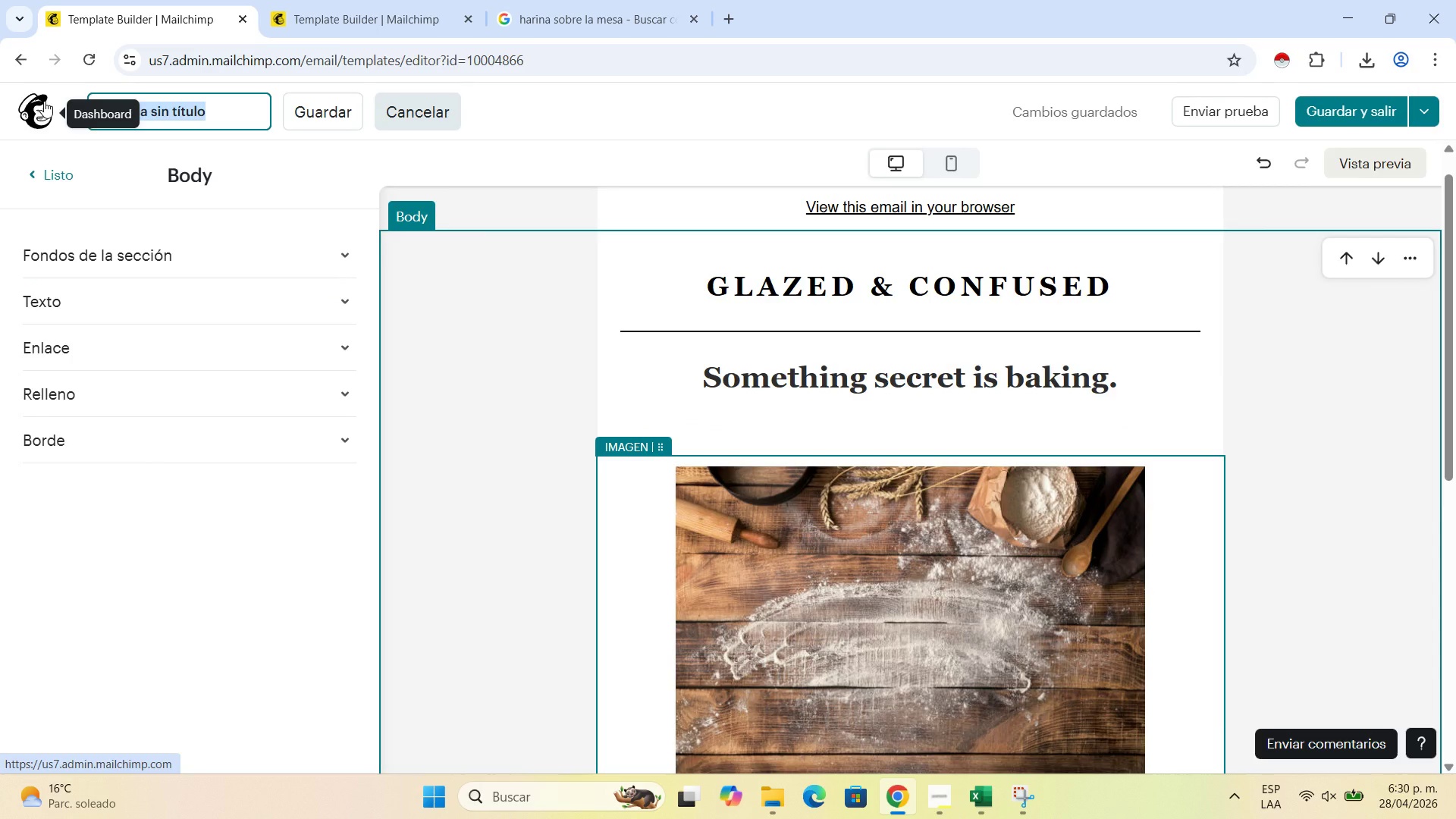 
type(GLAZ)
 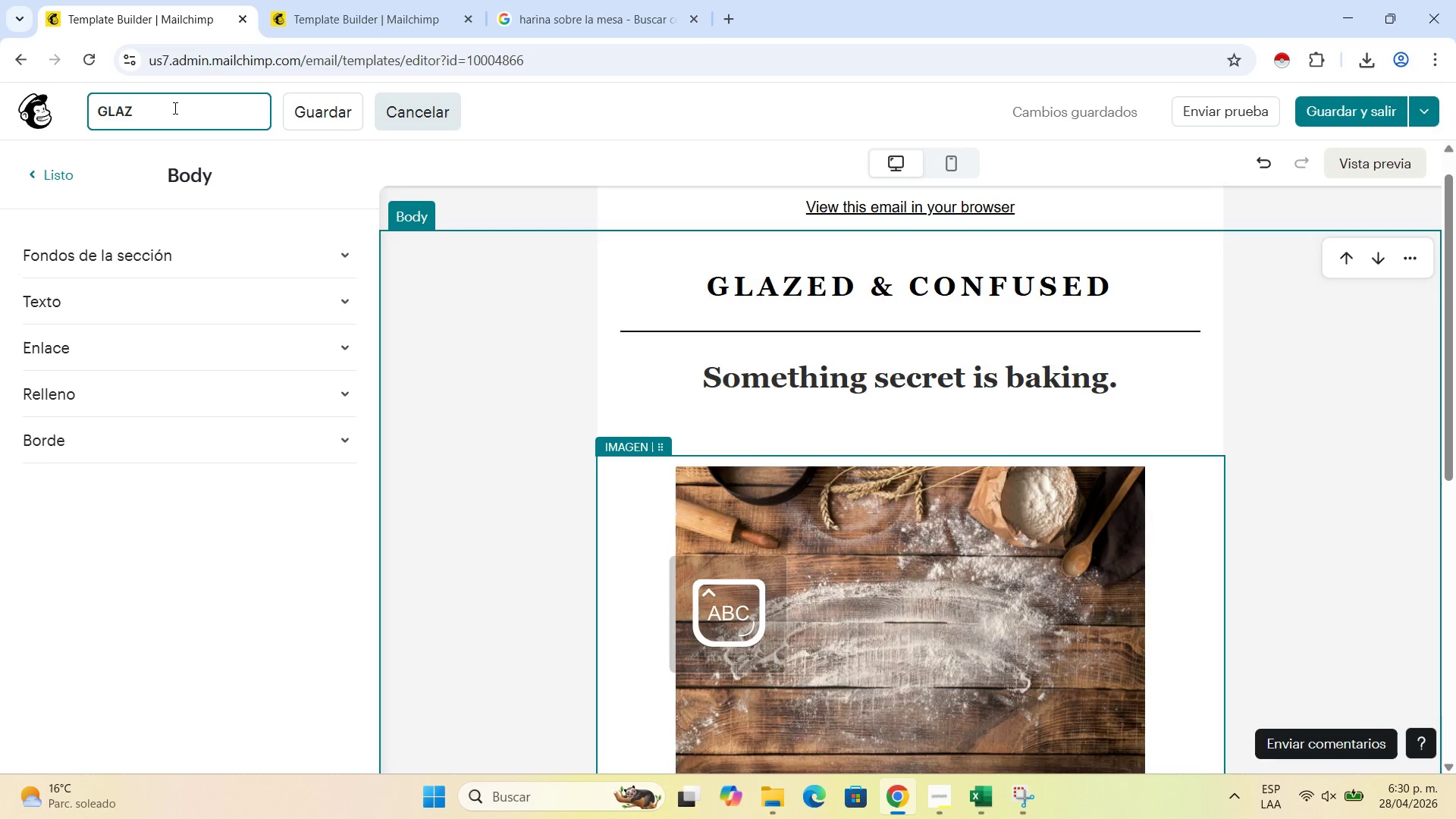 
type(ED )
key(Backspace)
type(-)
key(Backspace)
key(Backspace)
type(_Retail_02_Mi)
key(Backspace)
type(ysteryInvi)
key(Backspace)
key(Backspace)
key(Backspace)
key(Backspace)
key(Backspace)
key(Backspace)
key(Backspace)
key(Backspace)
key(Backspace)
key(Backspace)
key(Backspace)
type(TeaseIngredients)
 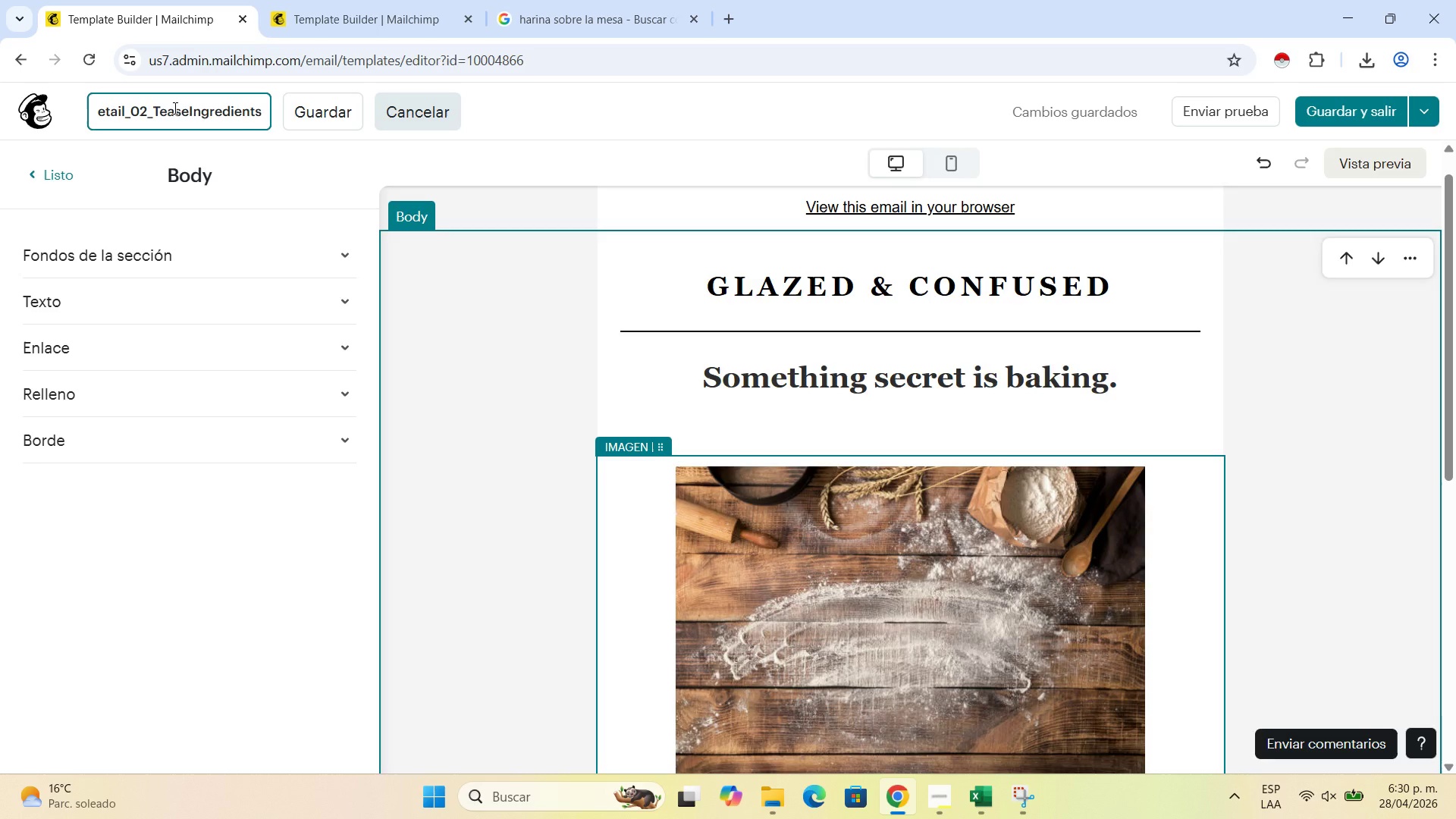 
hold_key(key=Break, duration=0.39)
 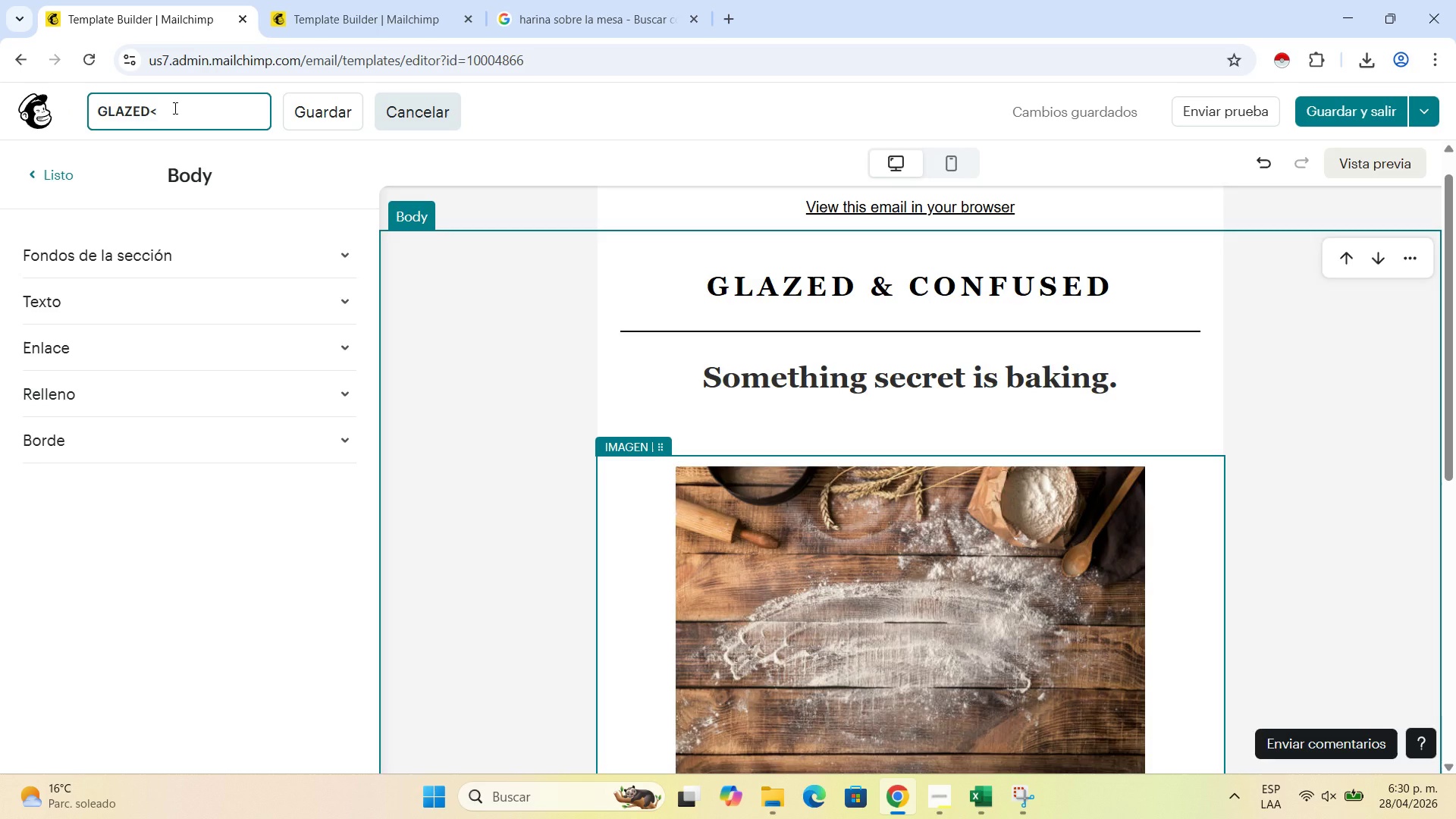 
left_click([318, 114])
 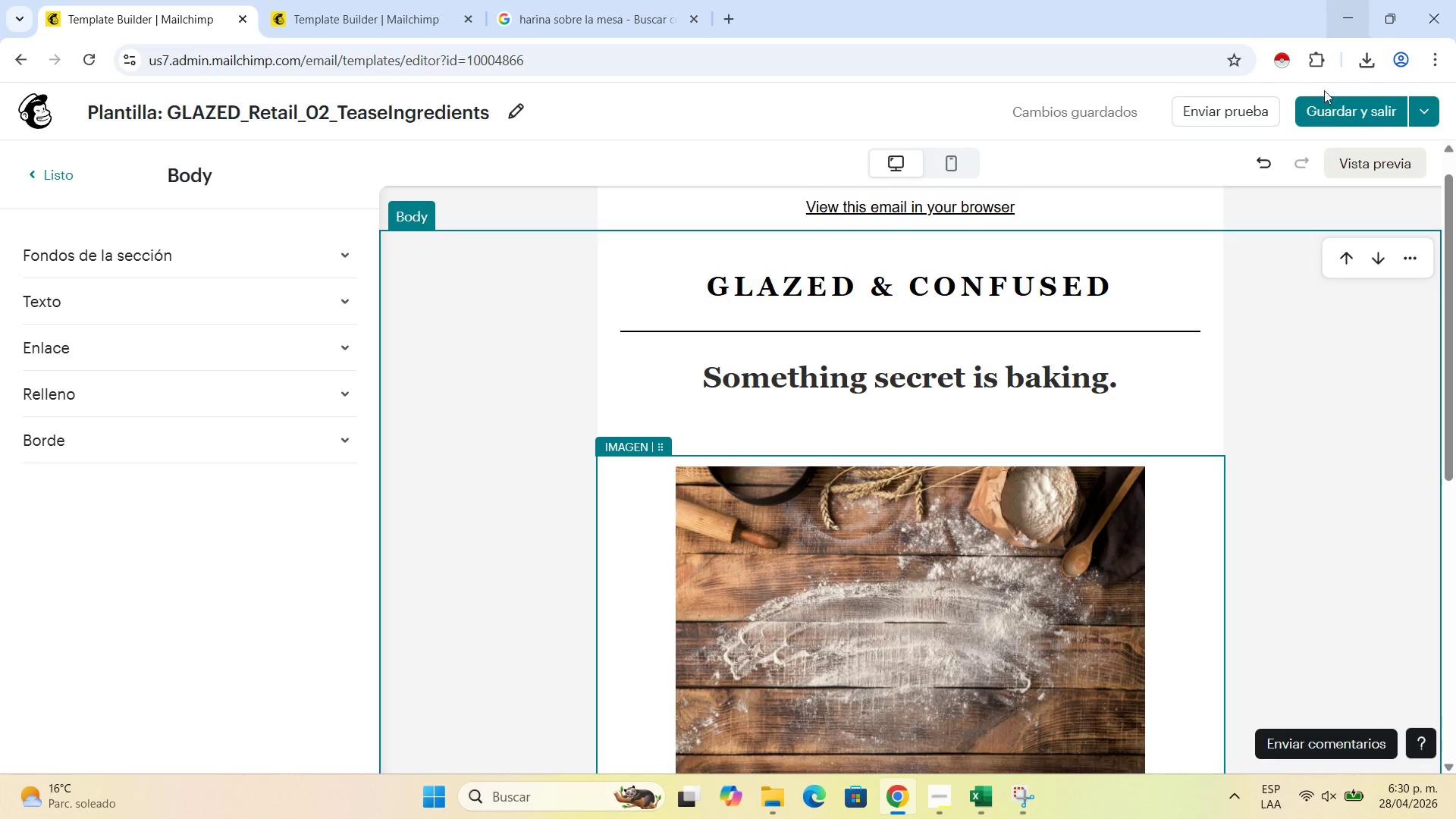 
left_click([1363, 102])
 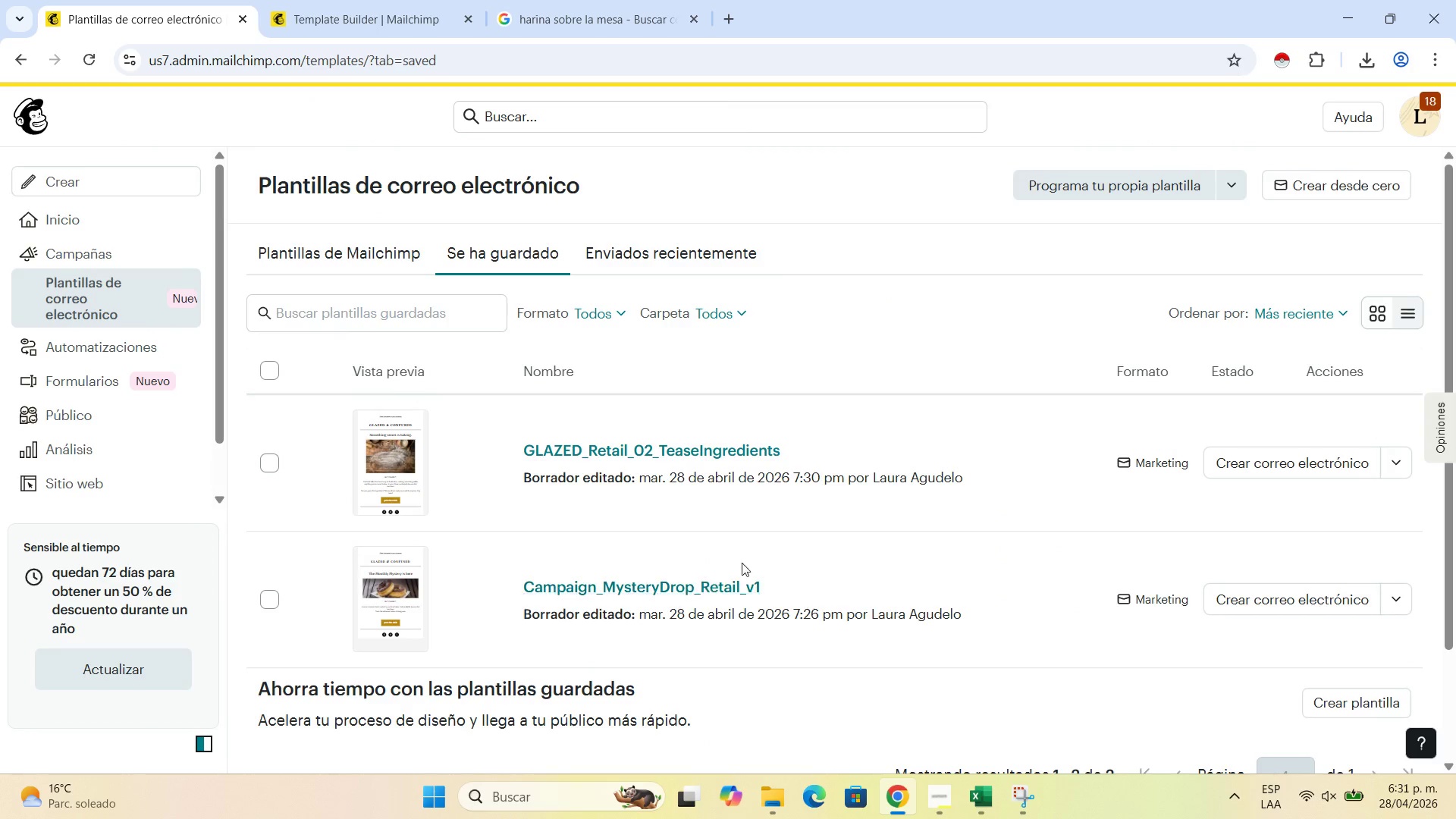 
left_click([1393, 590])
 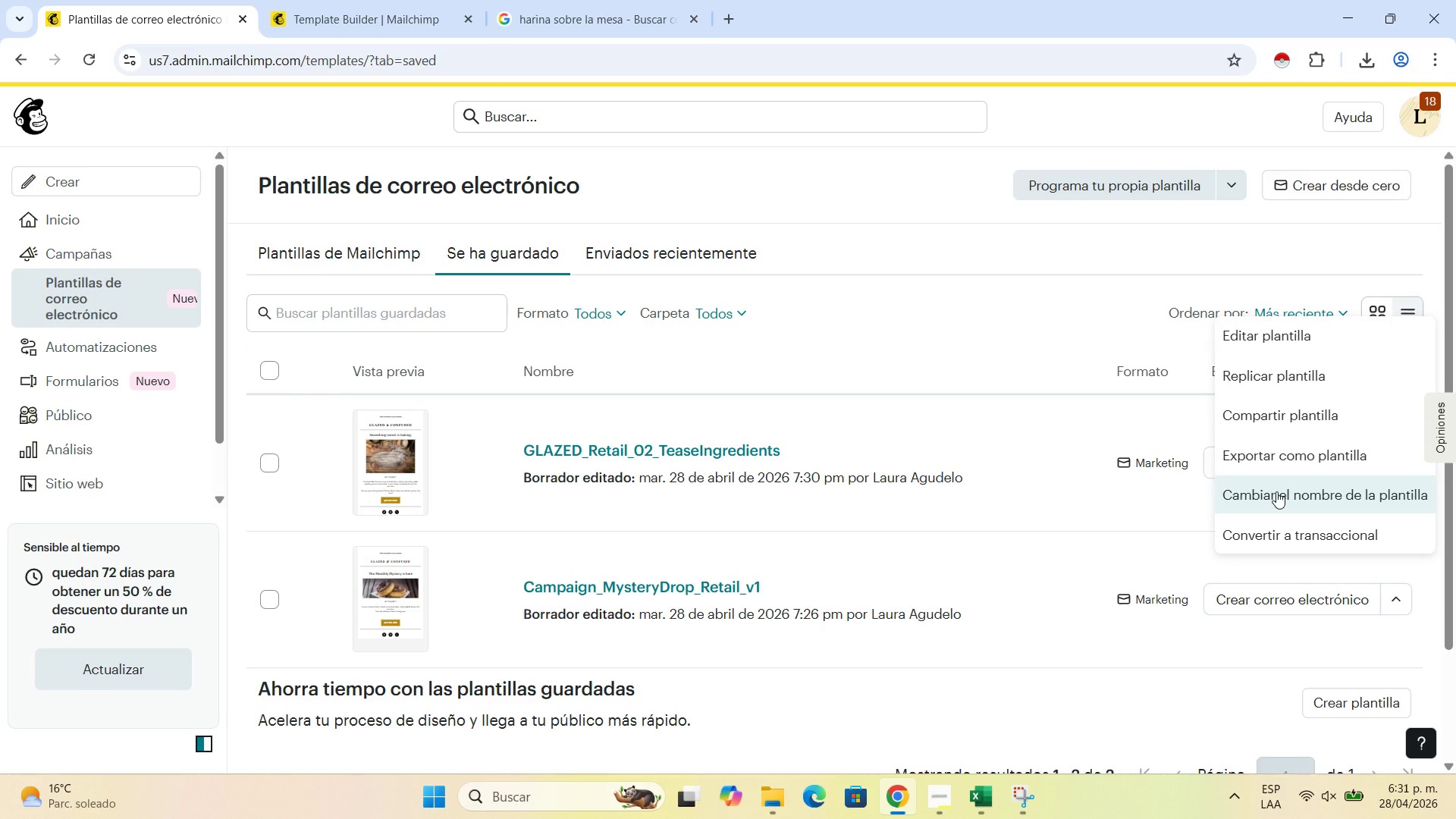 
left_click([1276, 491])